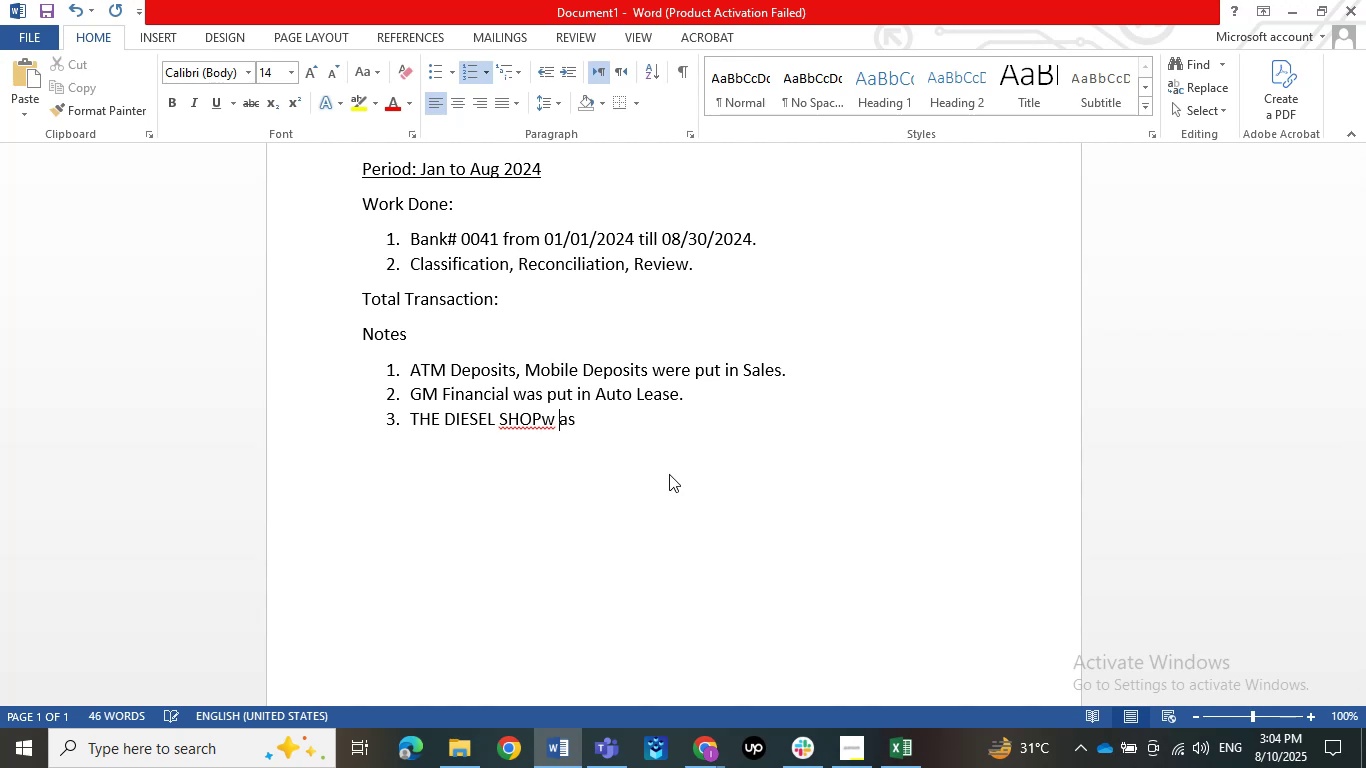 
key(ArrowLeft)
 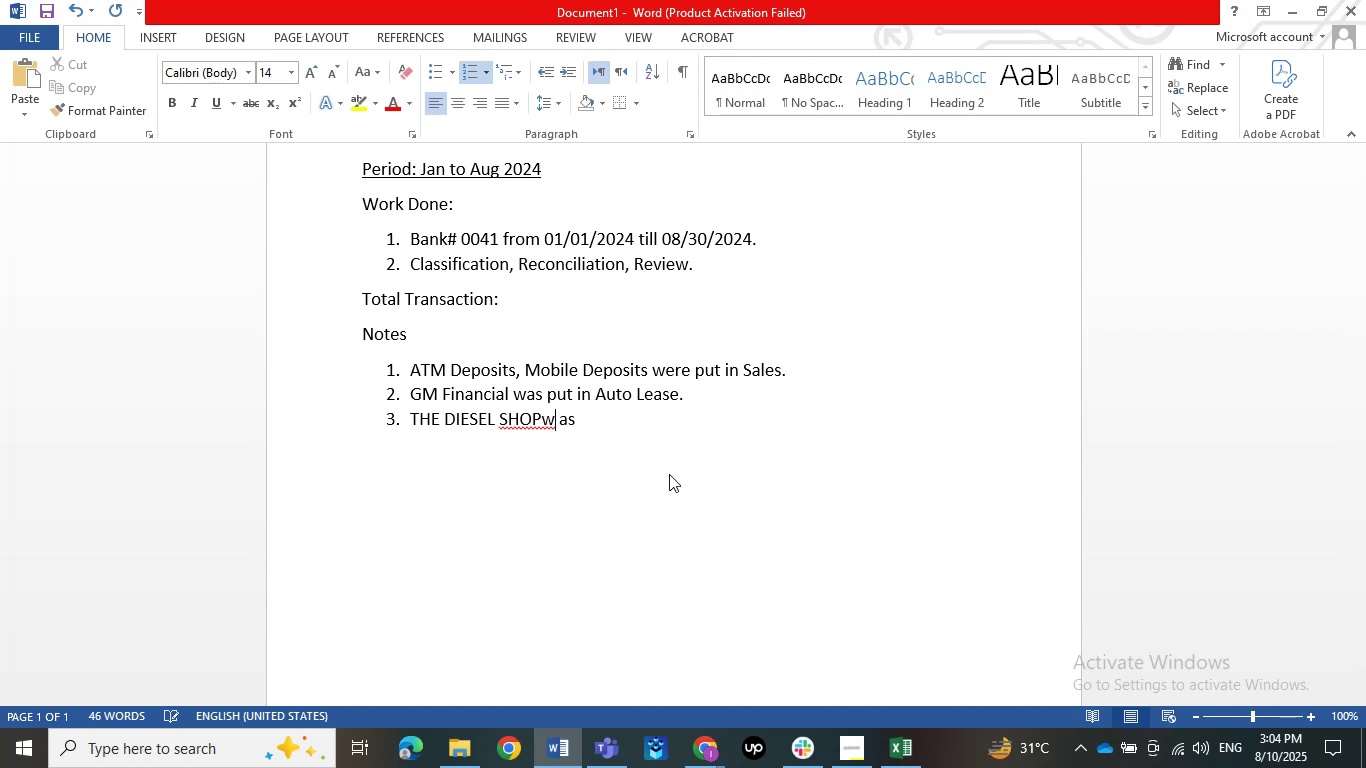 
key(ArrowRight)
 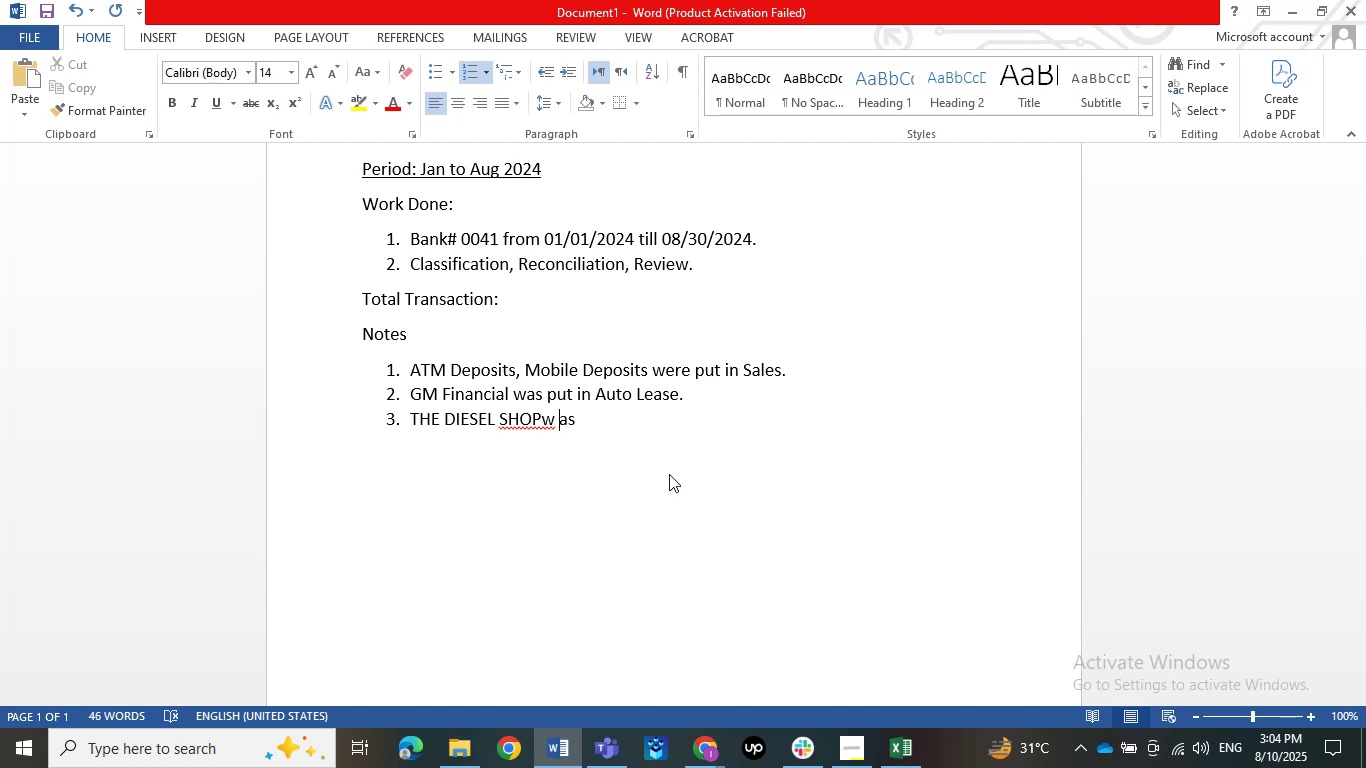 
key(Backspace)
 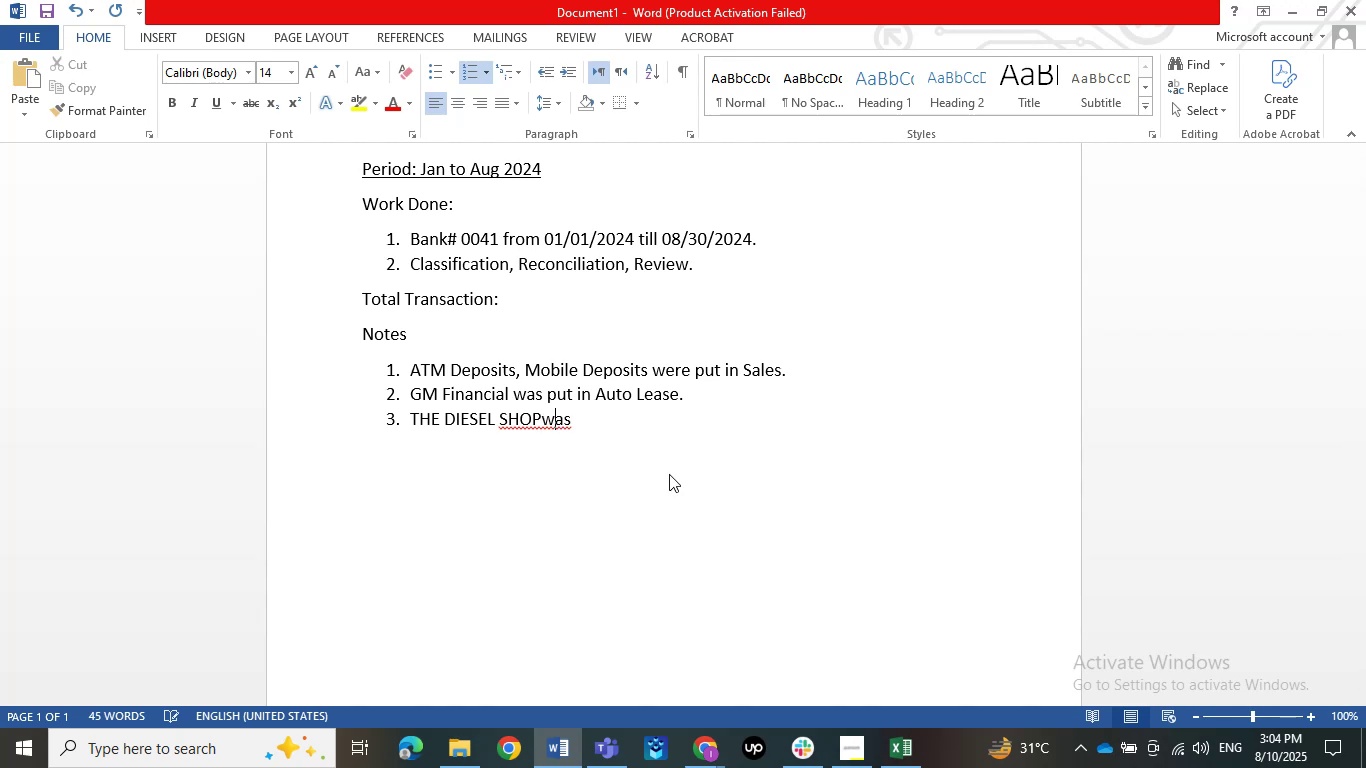 
key(ArrowLeft)
 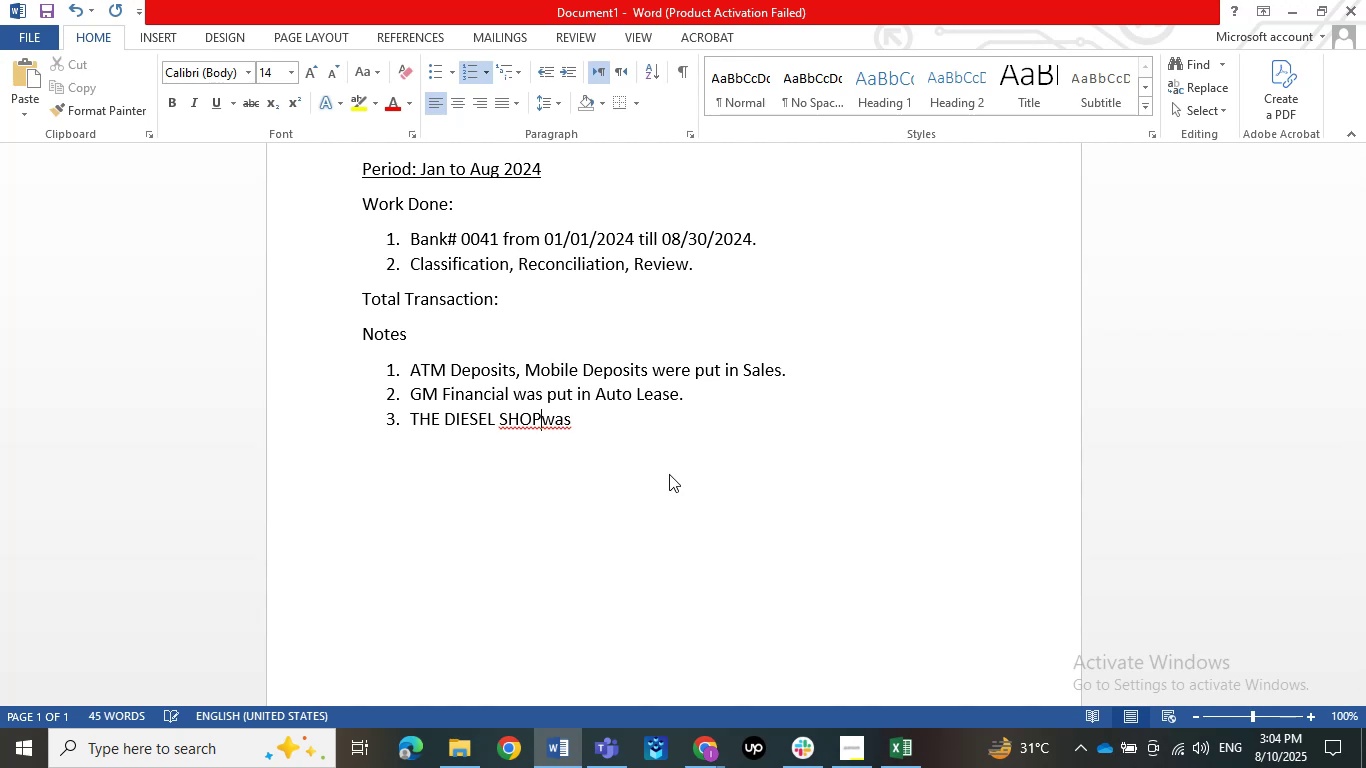 
key(Space)
 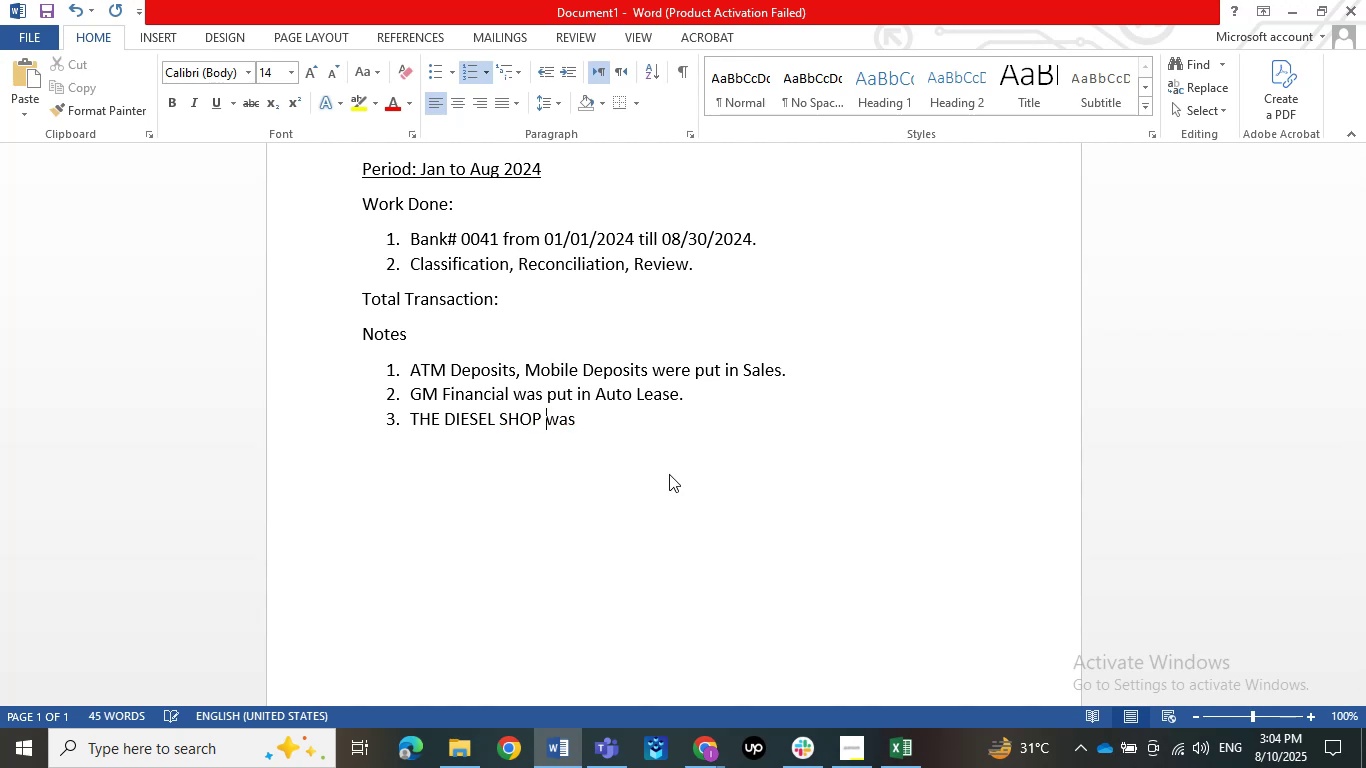 
key(ArrowRight)
 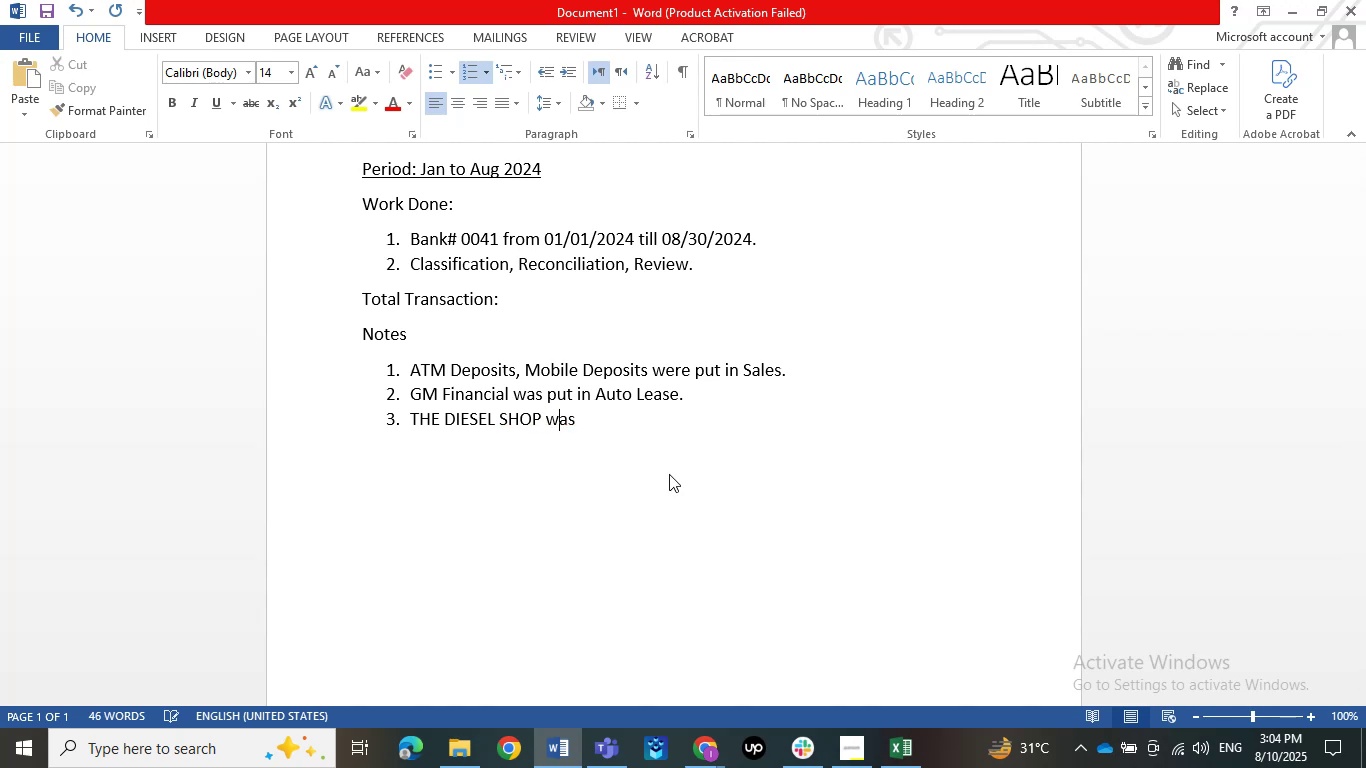 
key(ArrowRight)
 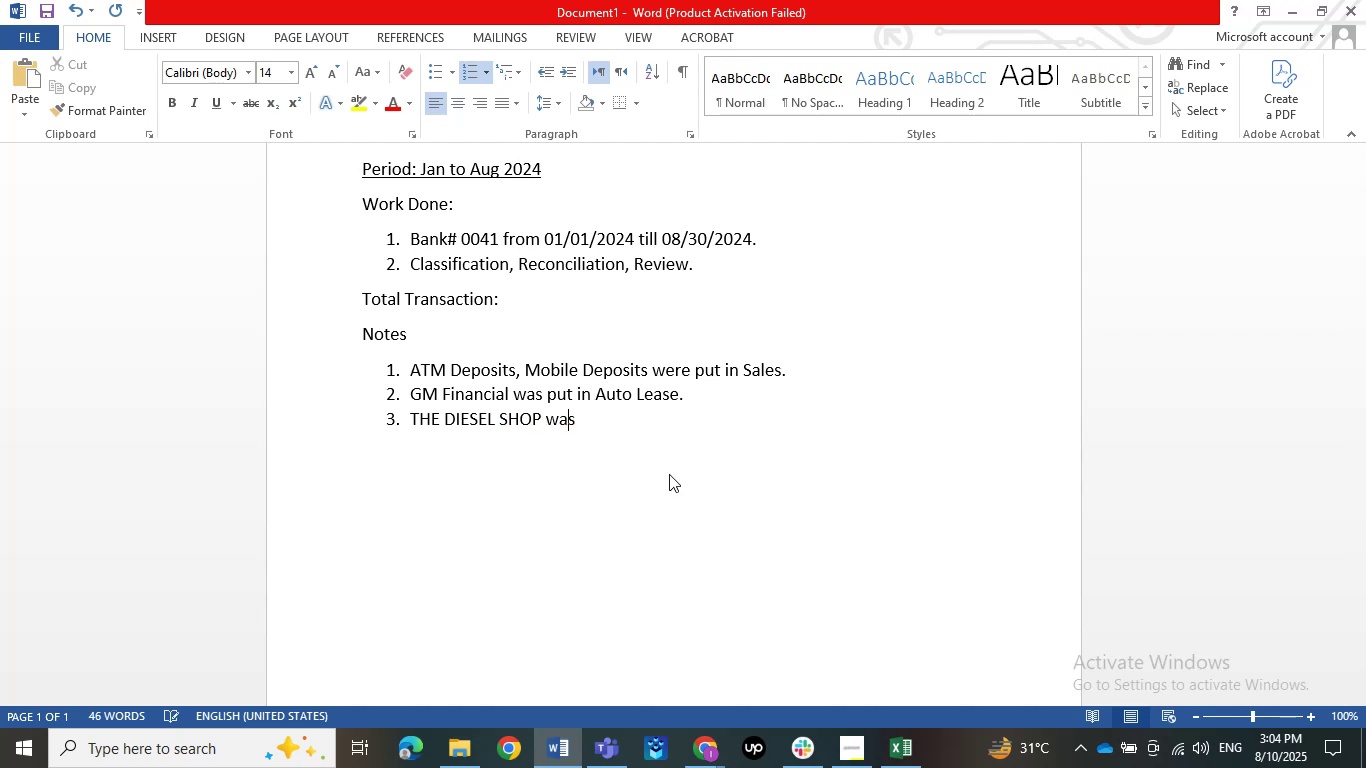 
key(ArrowRight)
 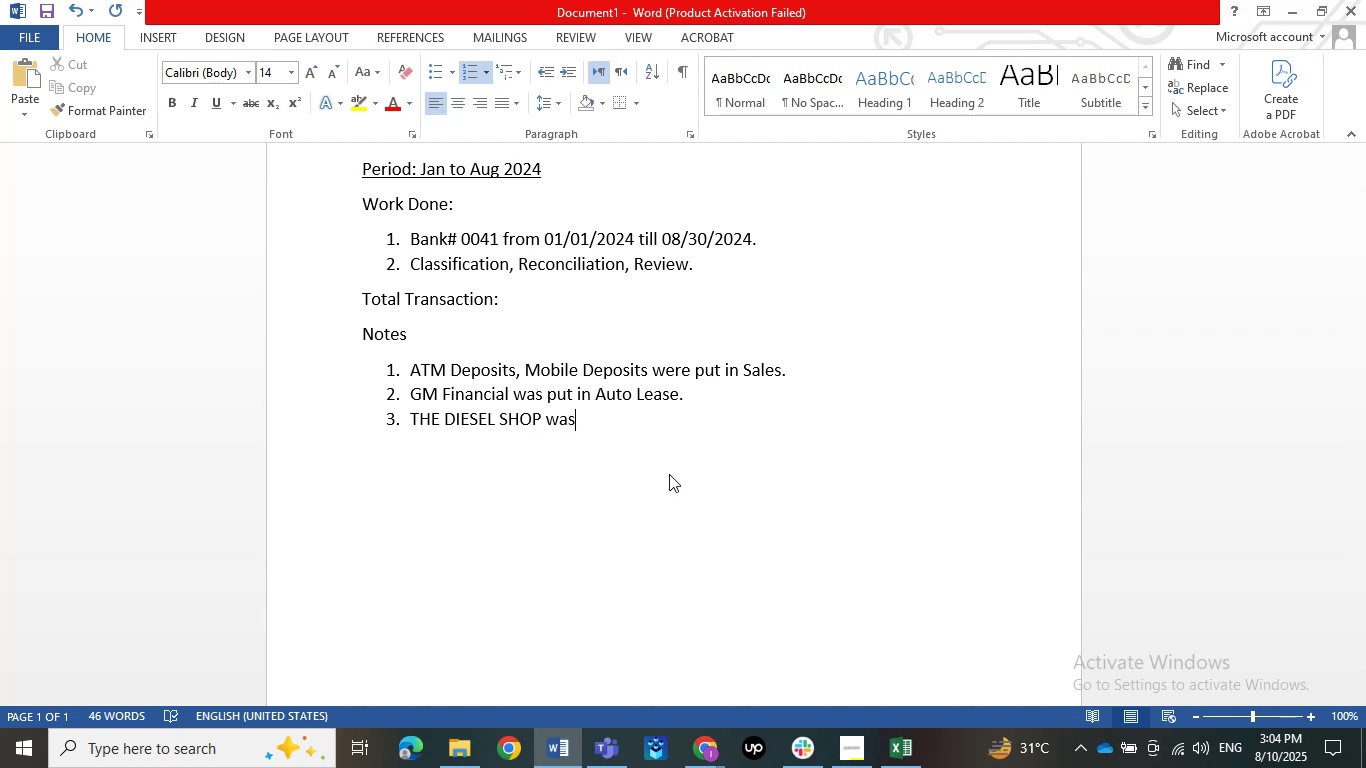 
type( pu )
key(Backspace)
type(t in )
 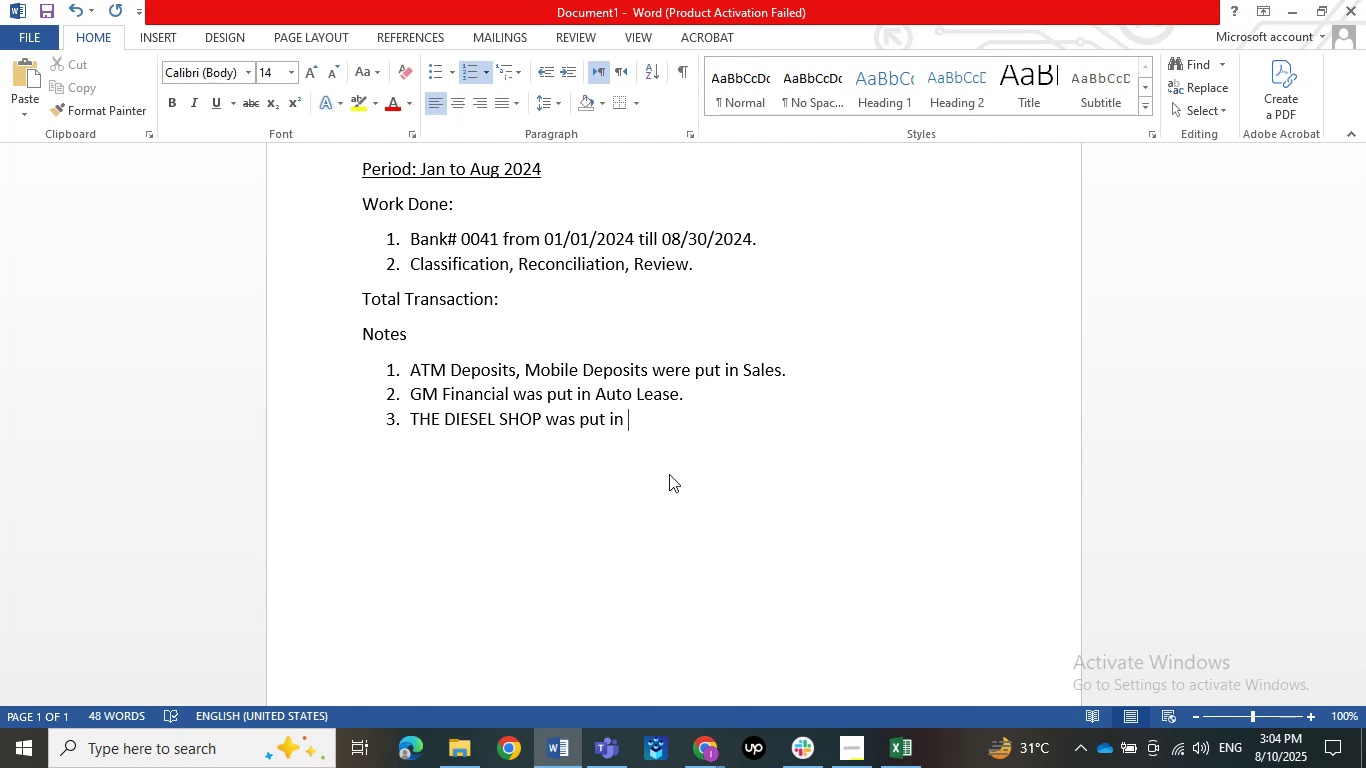 
hold_key(key=ShiftLeft, duration=1.5)
 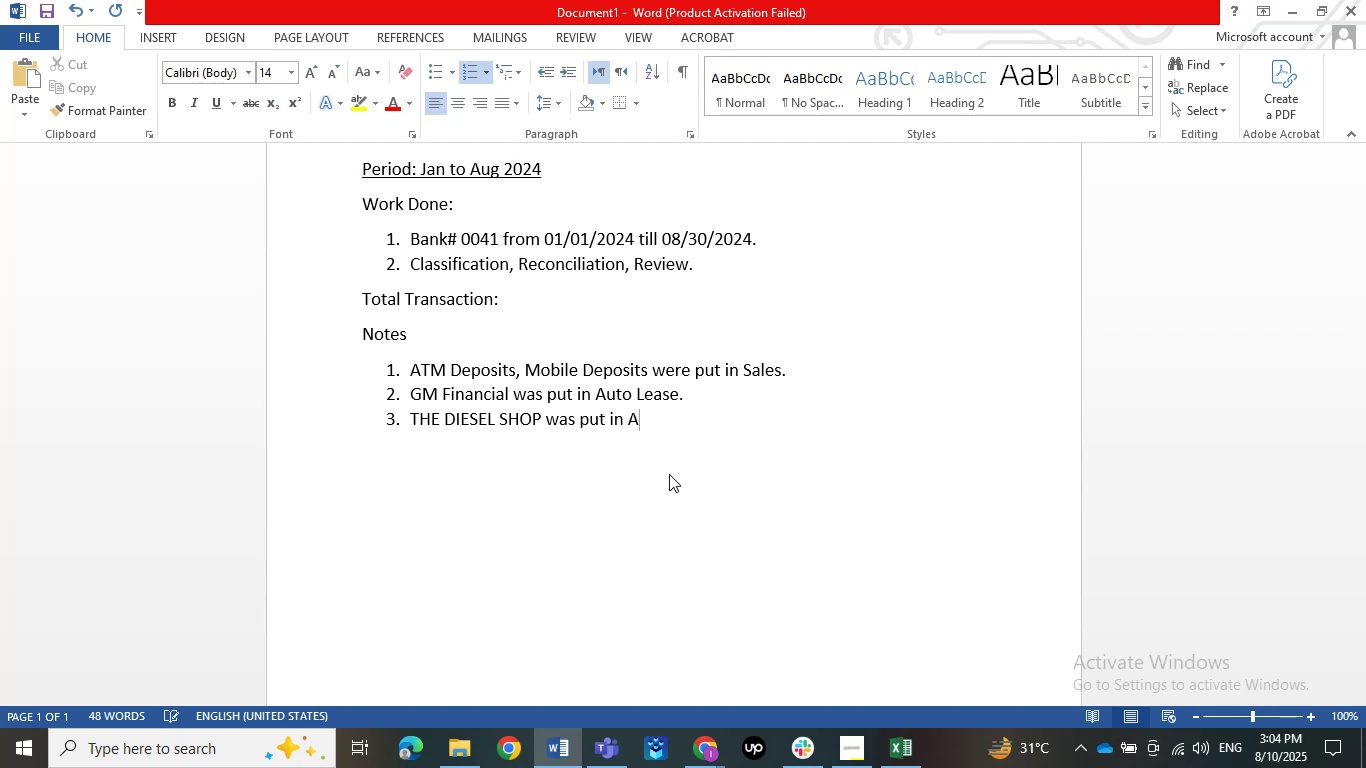 
type(Auto repair.)
key(NumpadEnter)
 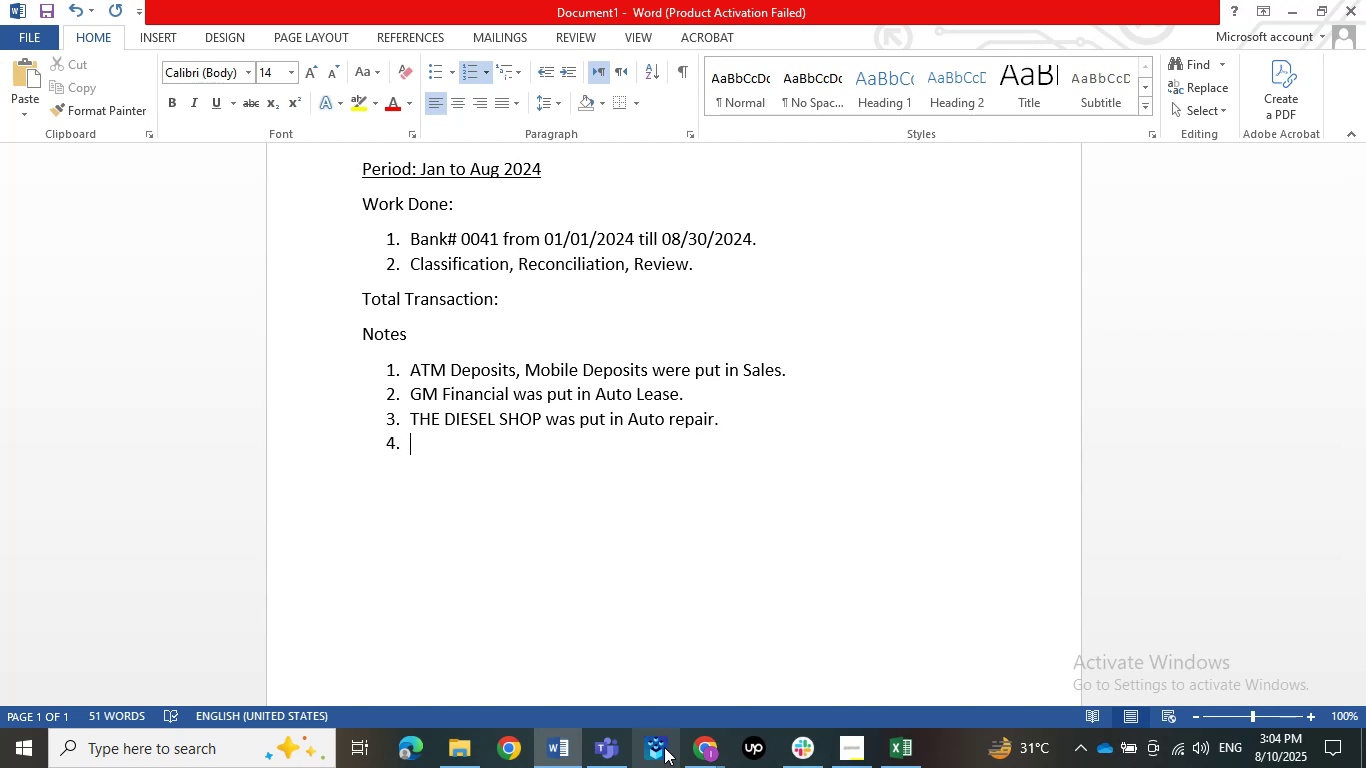 
mouse_move([652, 737])
 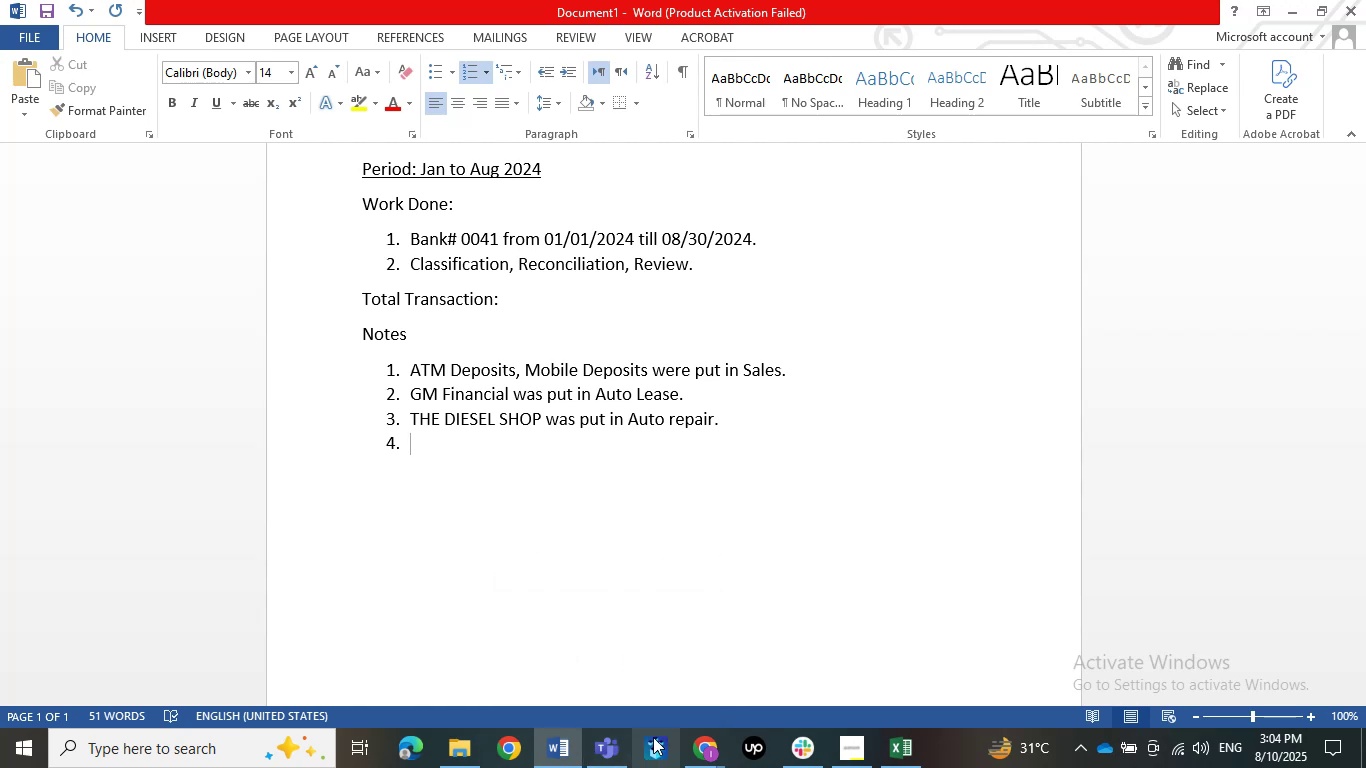 
mouse_move([661, 739])
 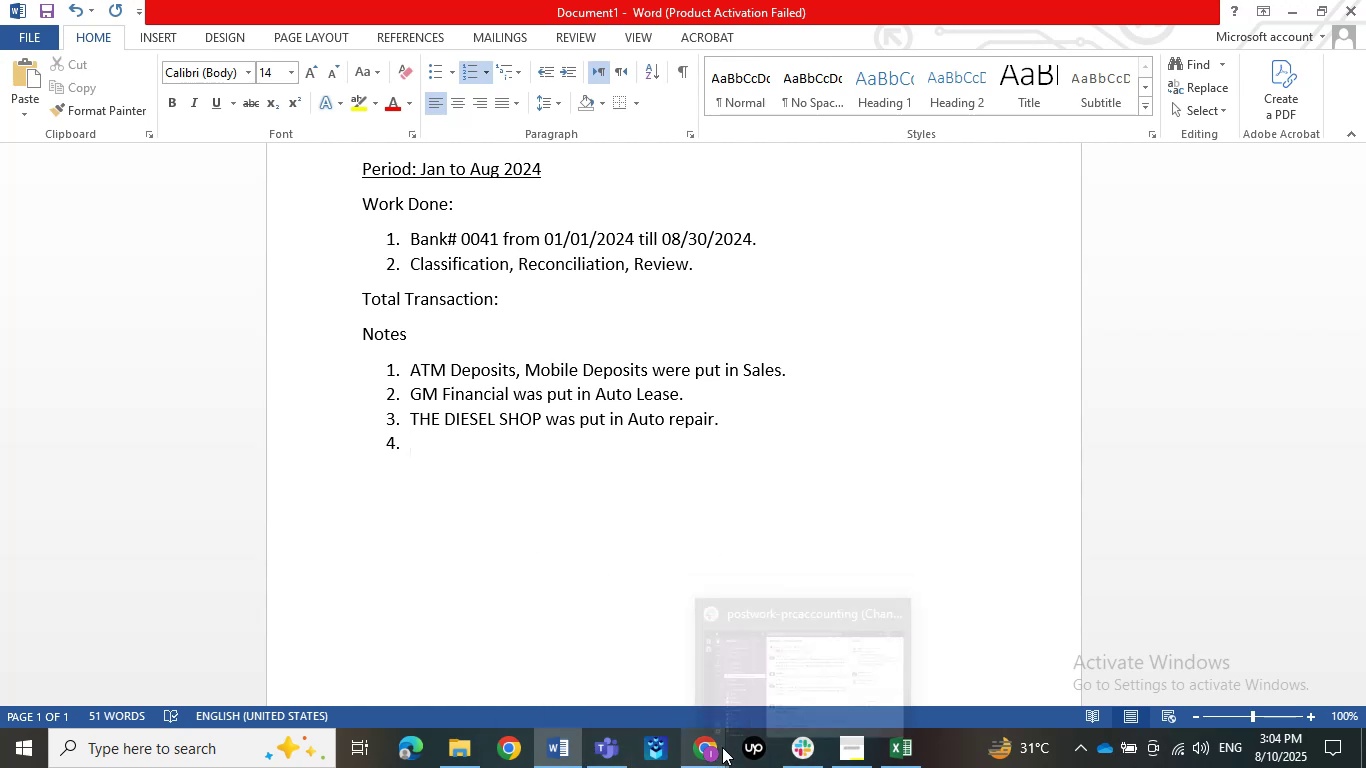 
left_click([721, 747])
 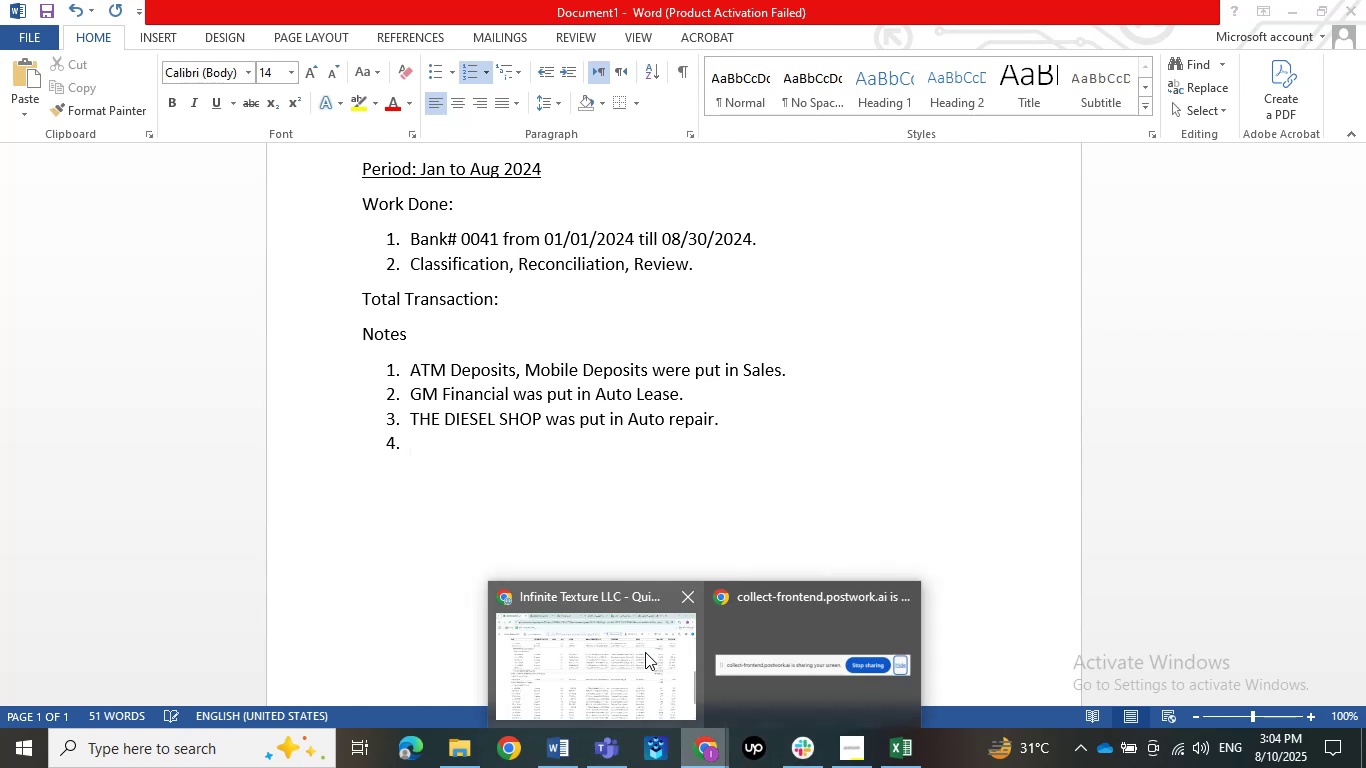 
left_click([645, 652])
 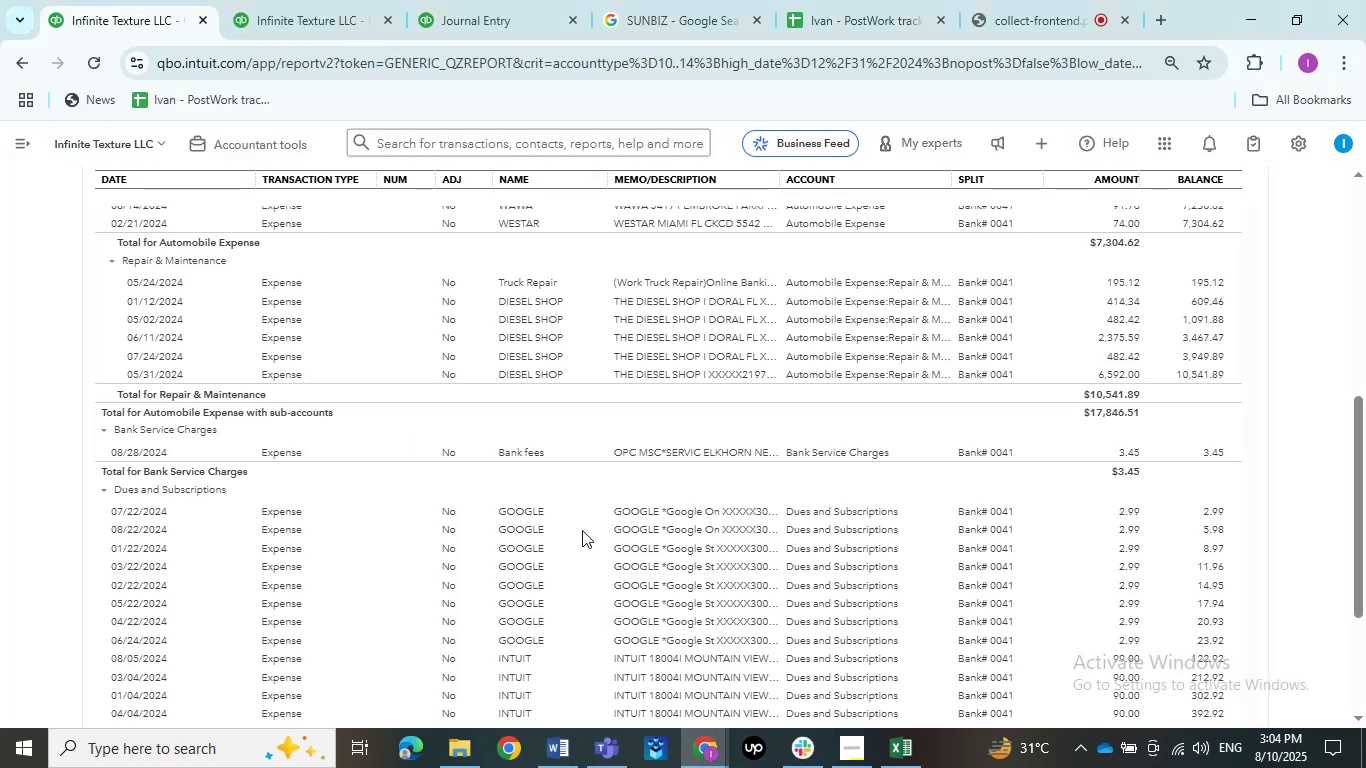 
scroll: coordinate [585, 540], scroll_direction: down, amount: 11.0
 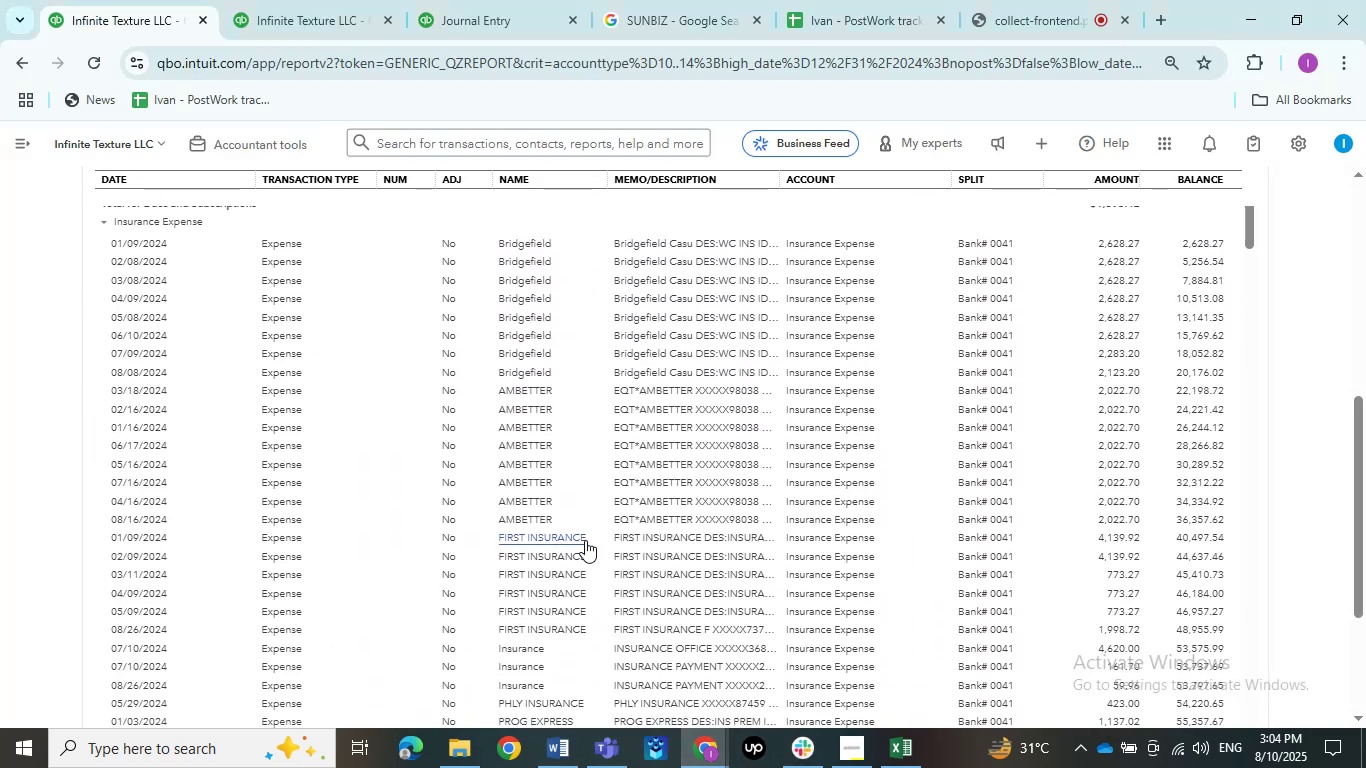 
scroll: coordinate [585, 540], scroll_direction: up, amount: 2.0
 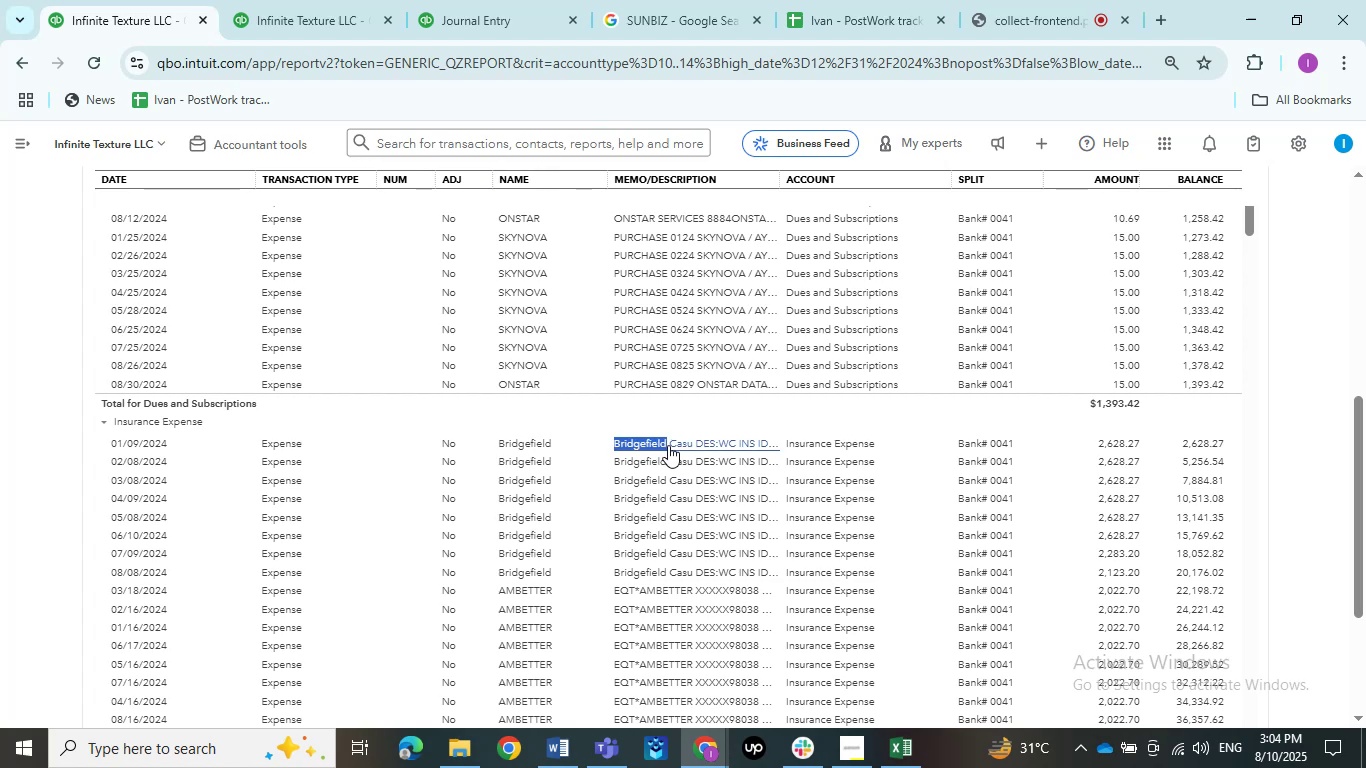 
key(Control+C)
 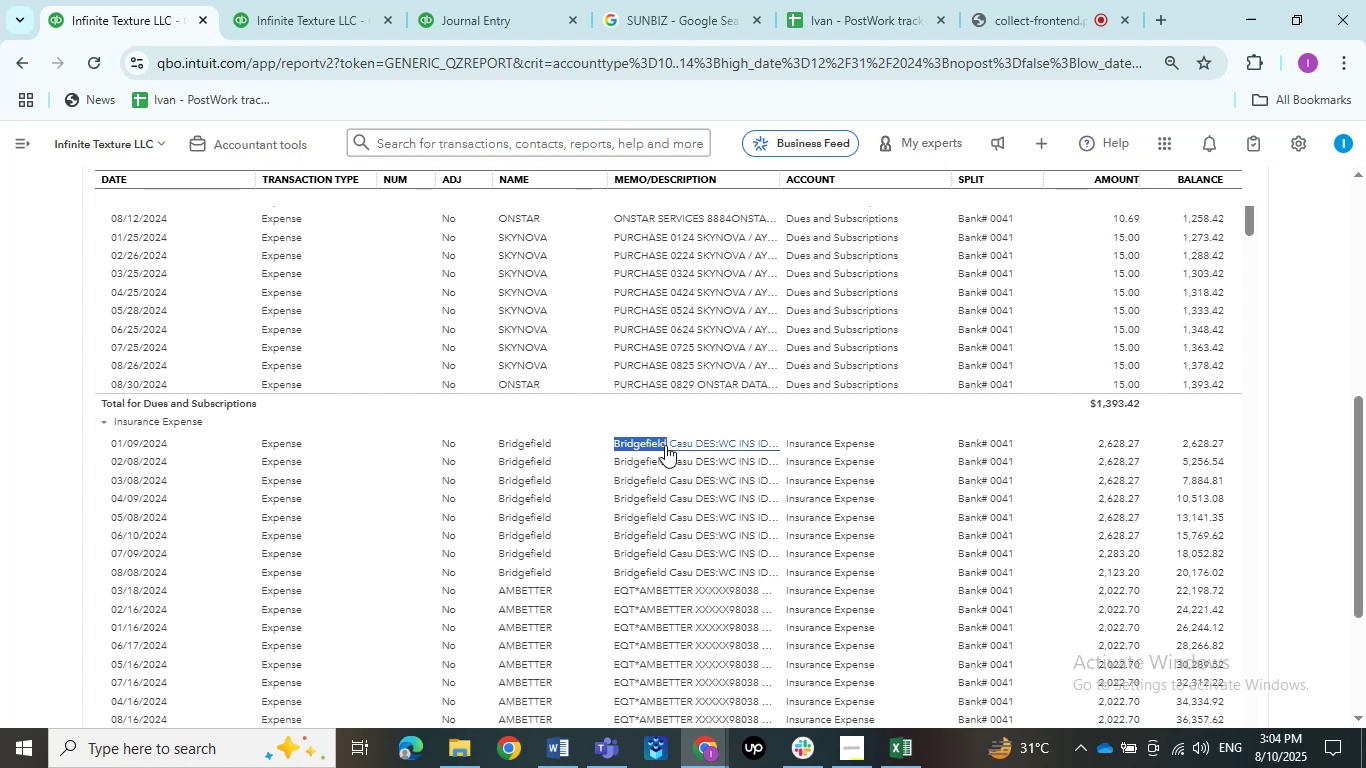 
key(Control+C)
 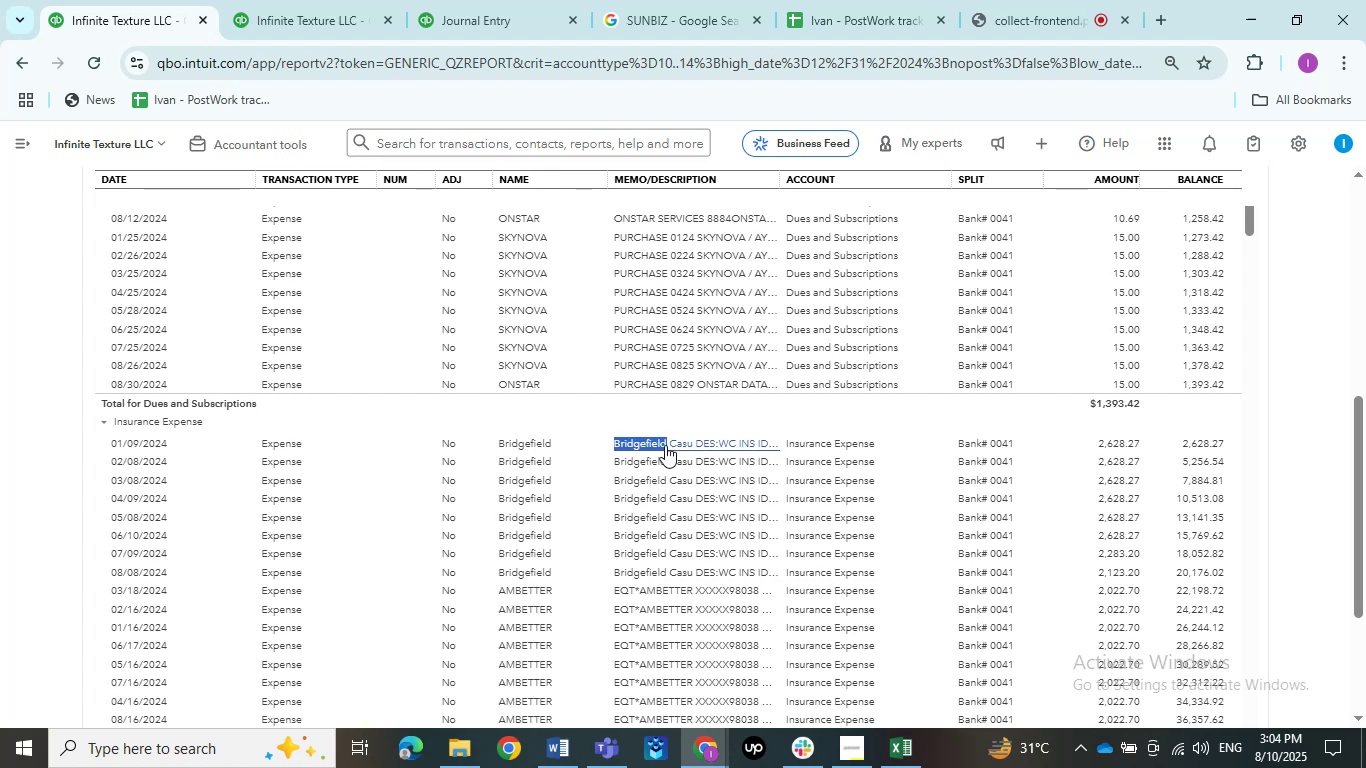 
key(Control+C)
 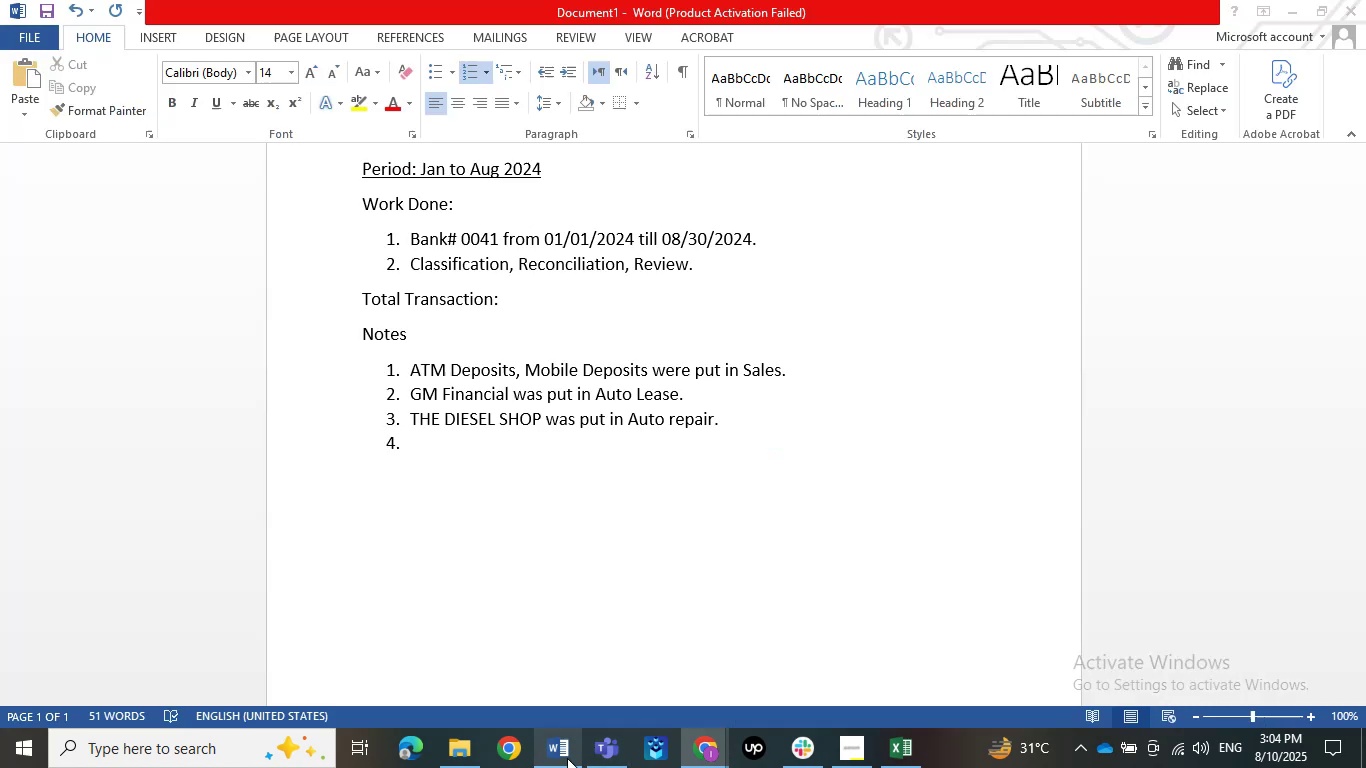 
key(Control+ControlLeft)
 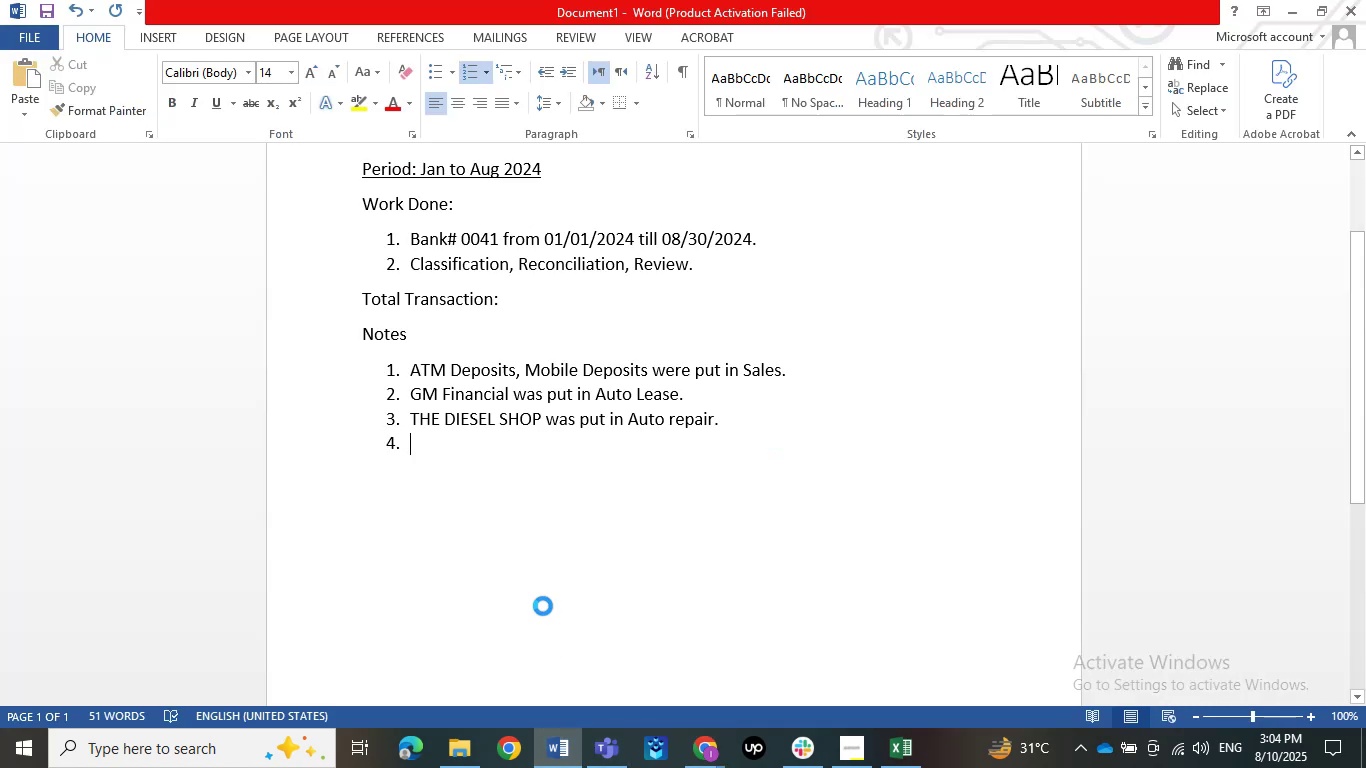 
key(Control+V)
 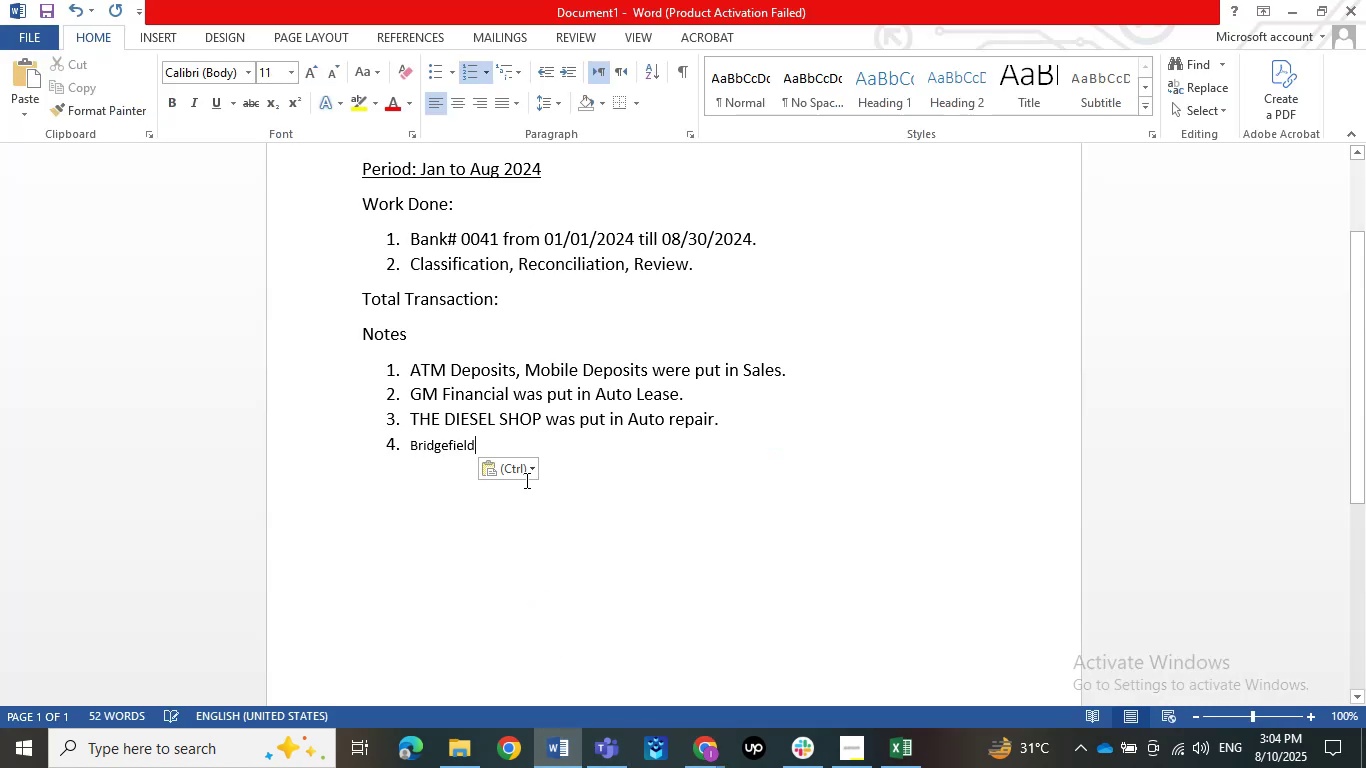 
left_click([522, 473])
 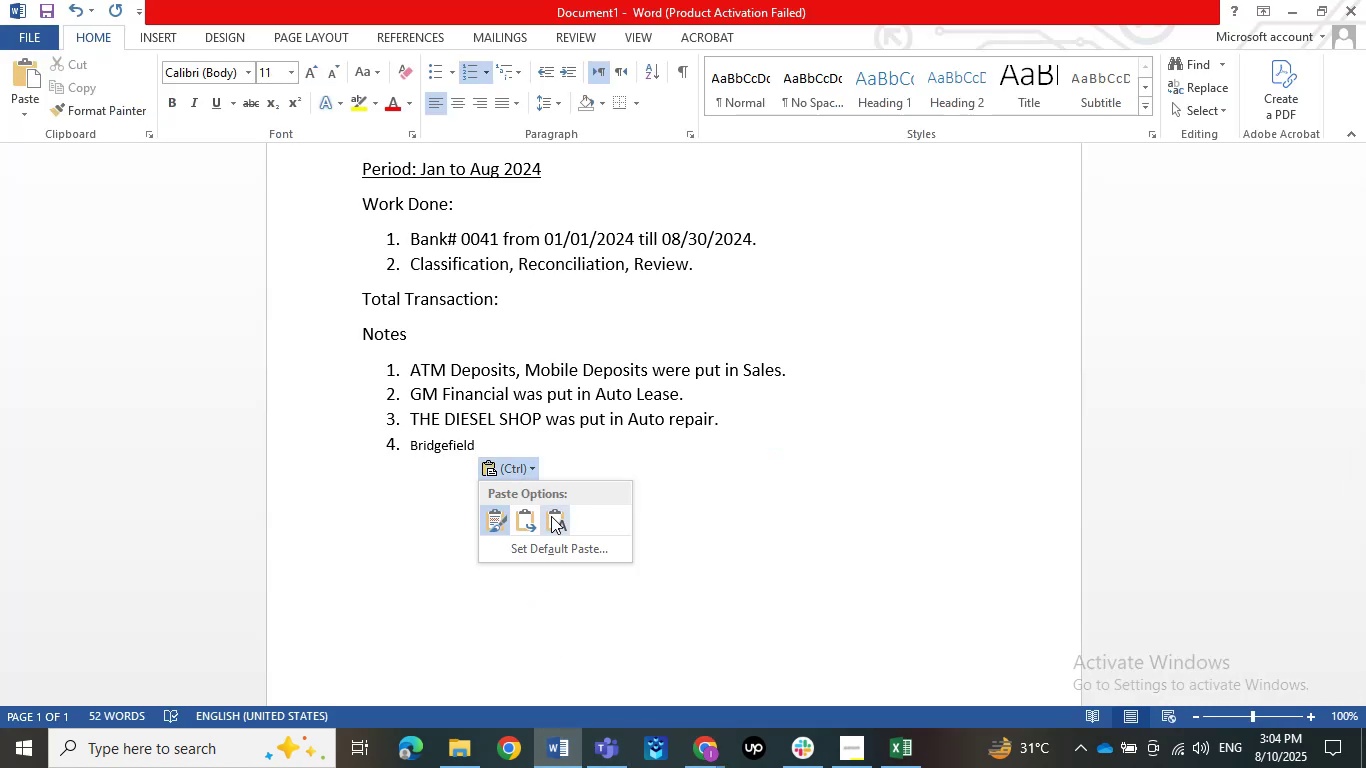 
double_click([551, 516])
 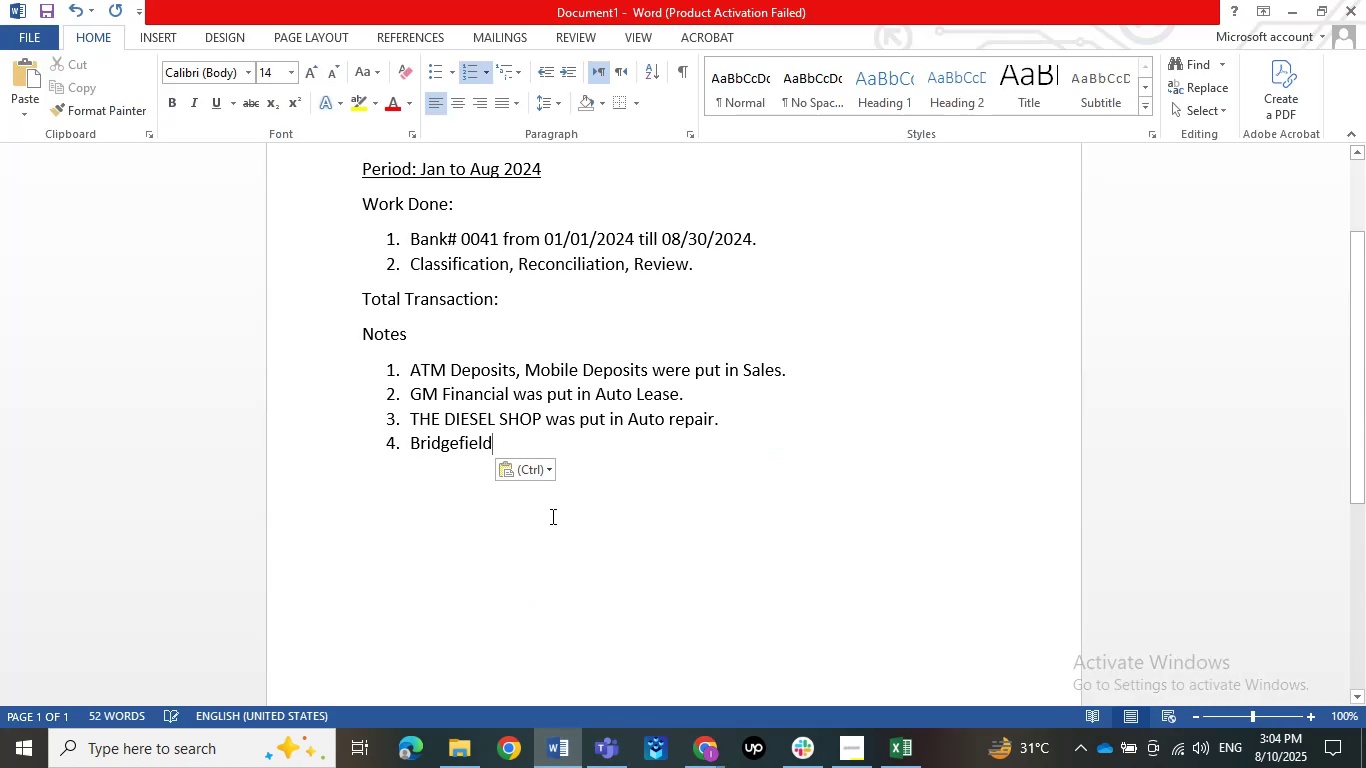 
type( as )
 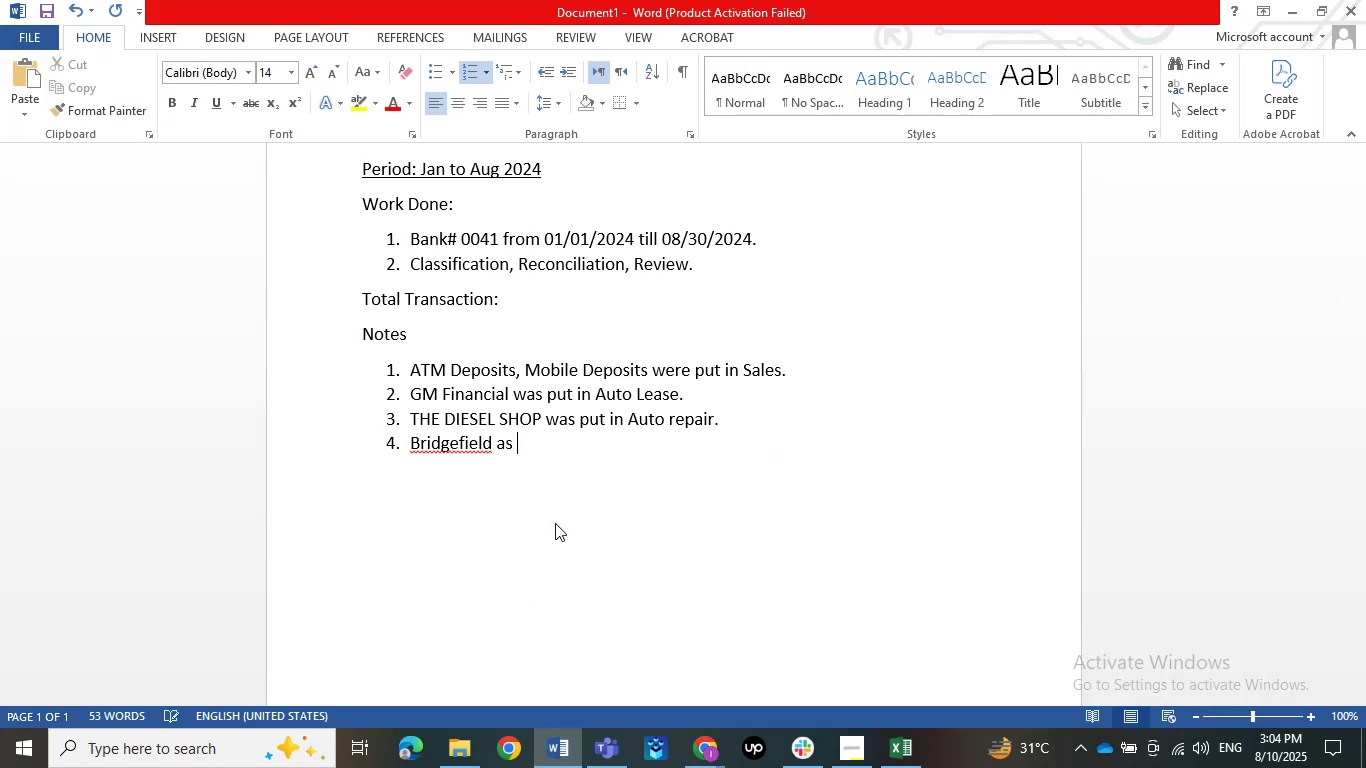 
key(ArrowLeft)
 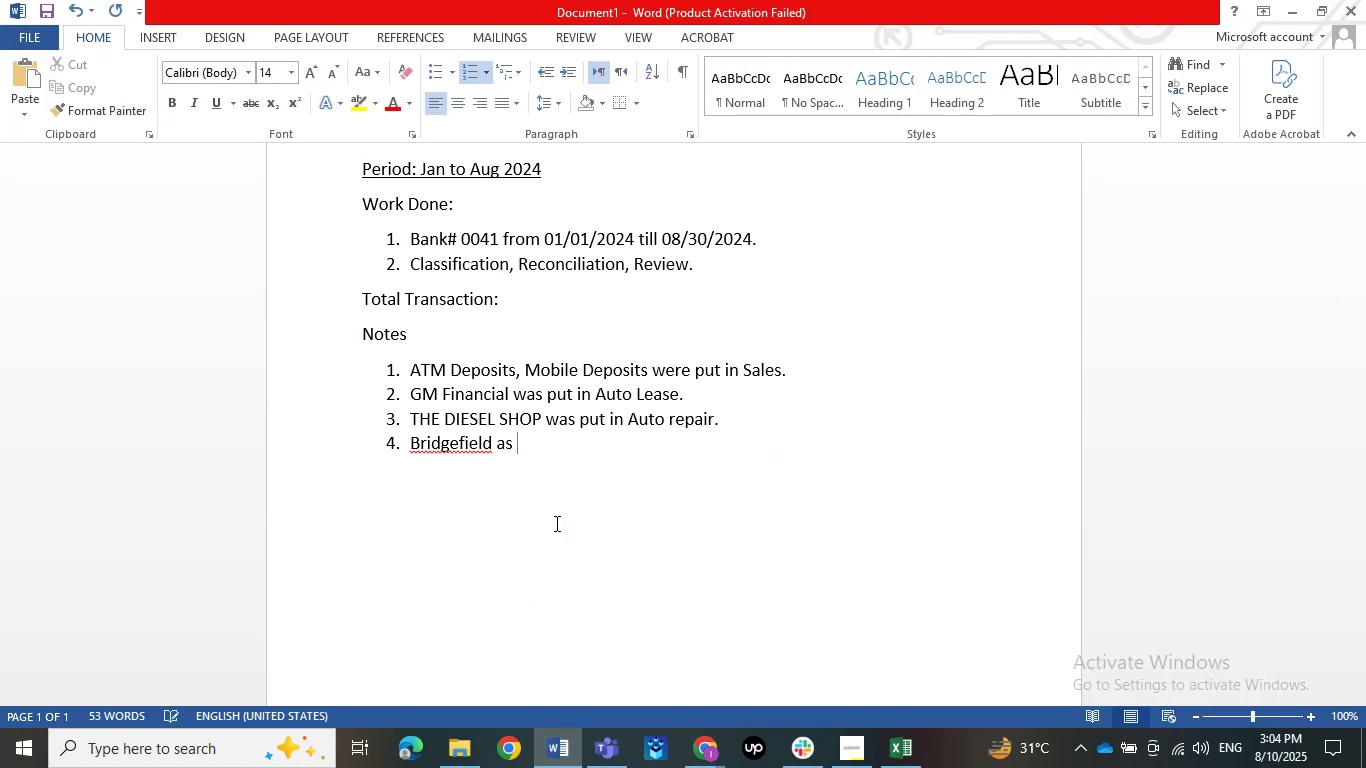 
key(ArrowLeft)
 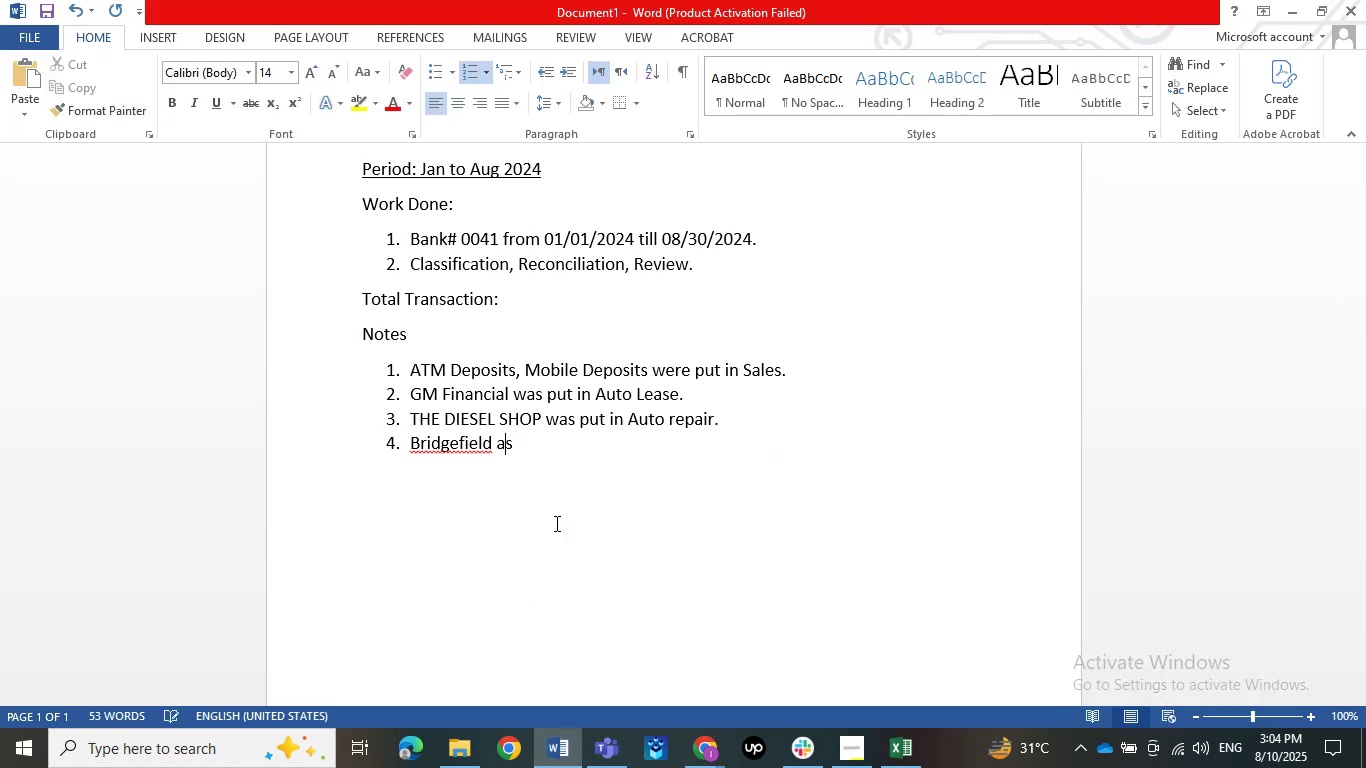 
key(ArrowLeft)
 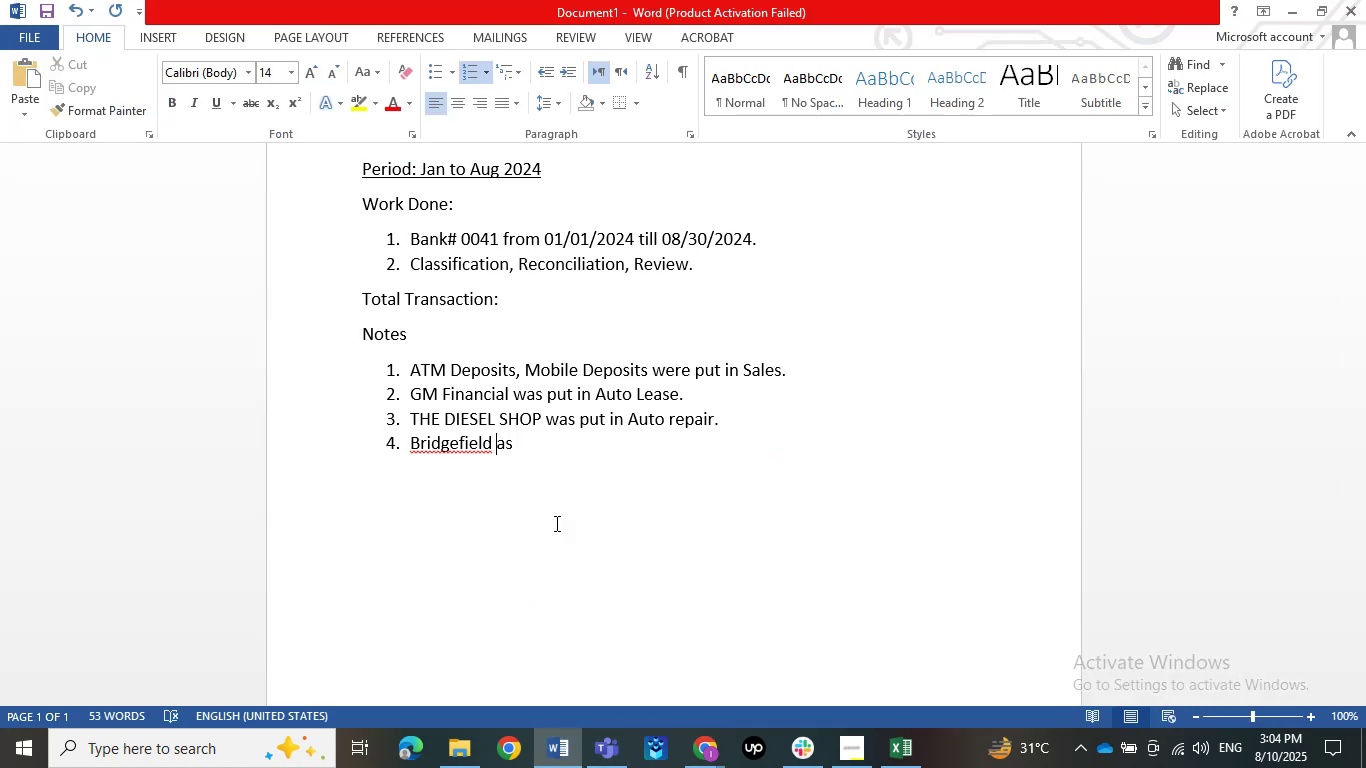 
key(W)
 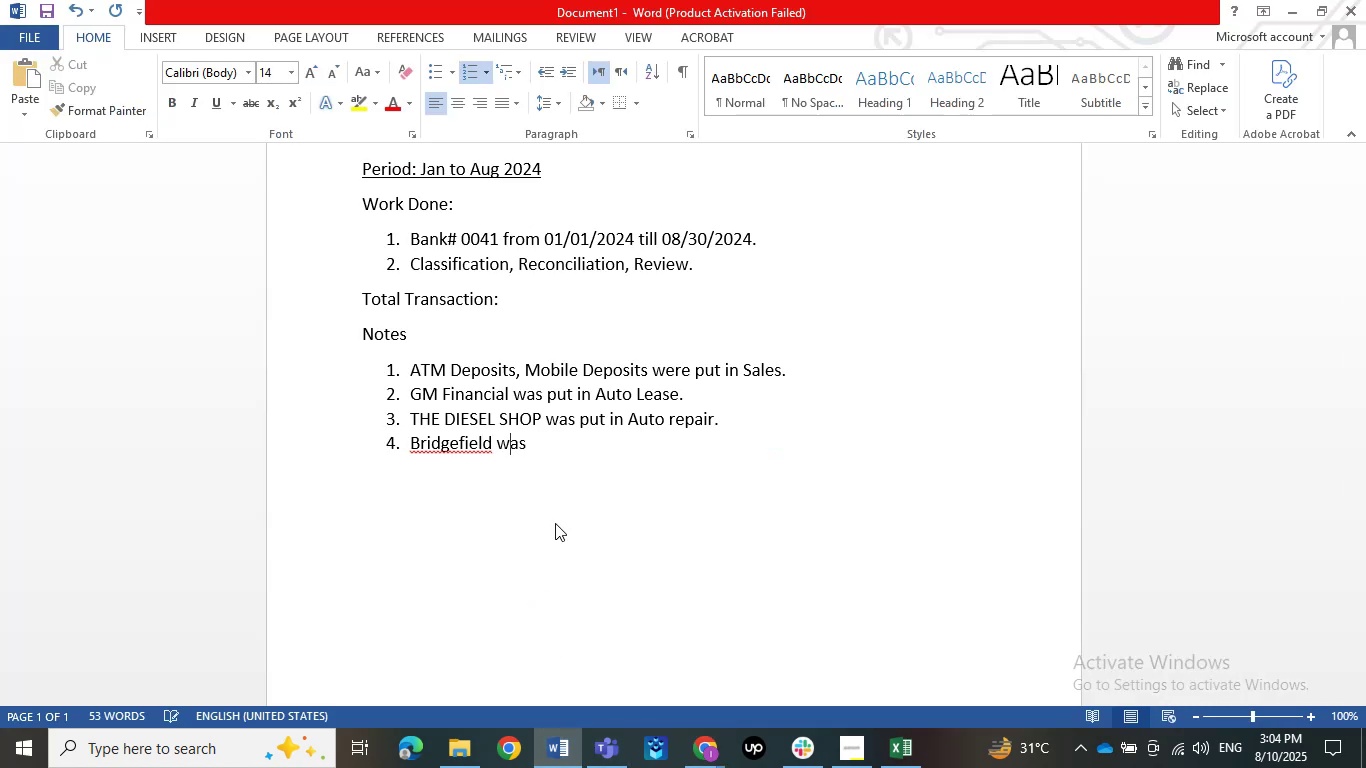 
key(ArrowRight)
 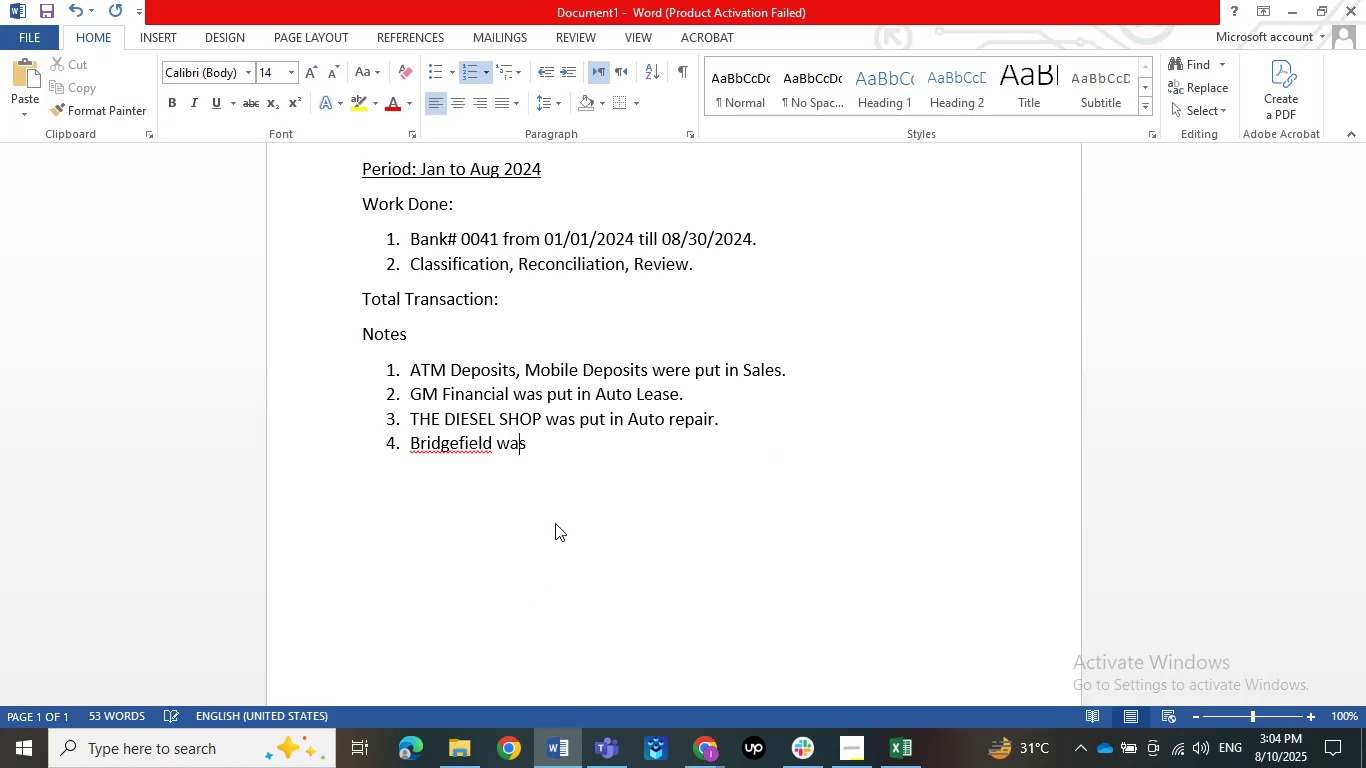 
key(ArrowRight)
 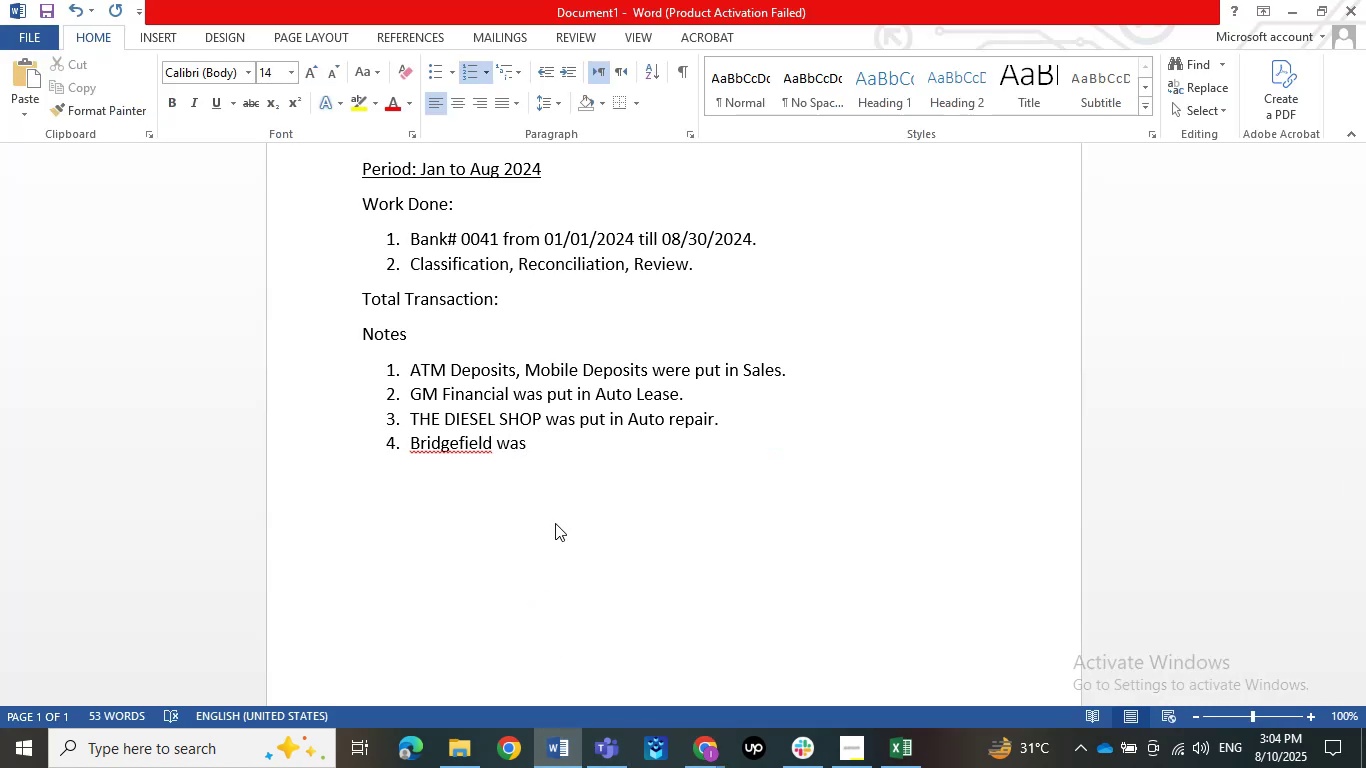 
type( pu )
key(Backspace)
type(t iin Insurance )
 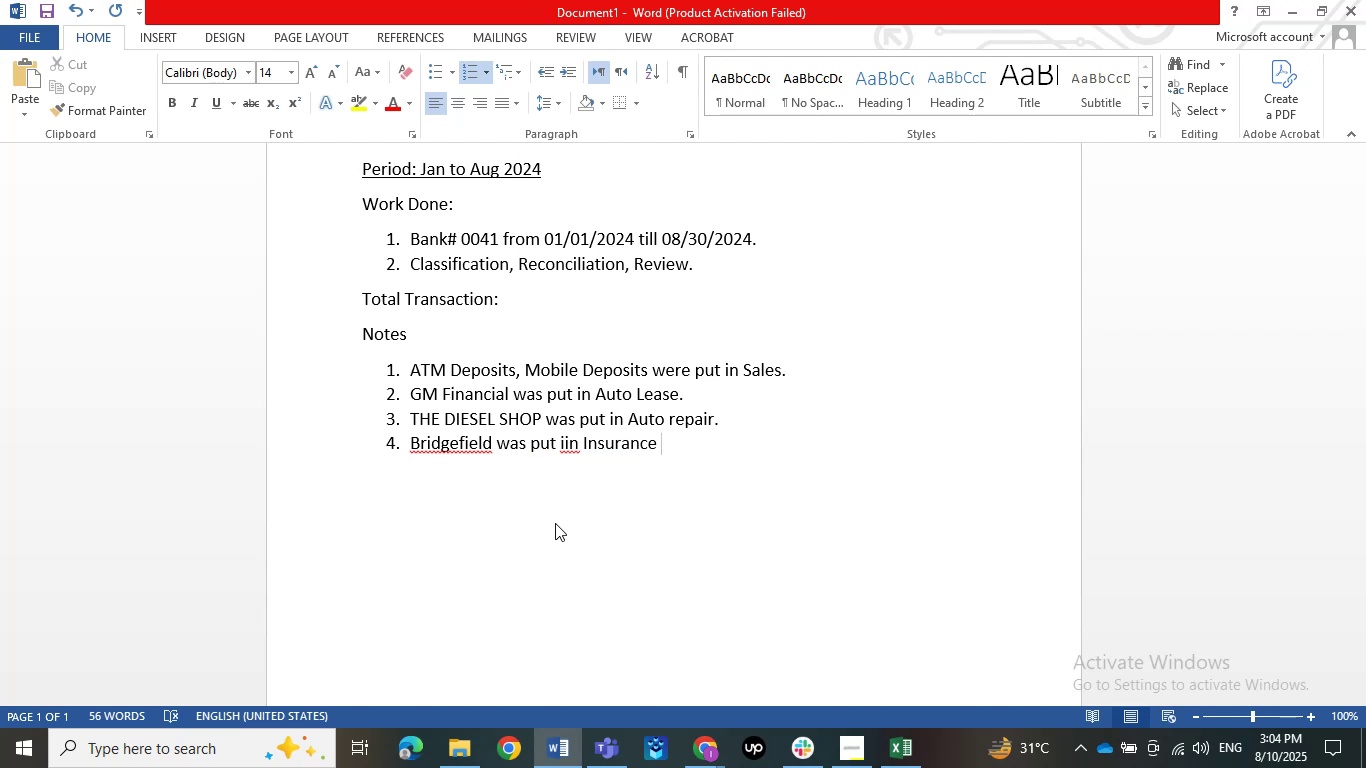 
key(ArrowLeft)
 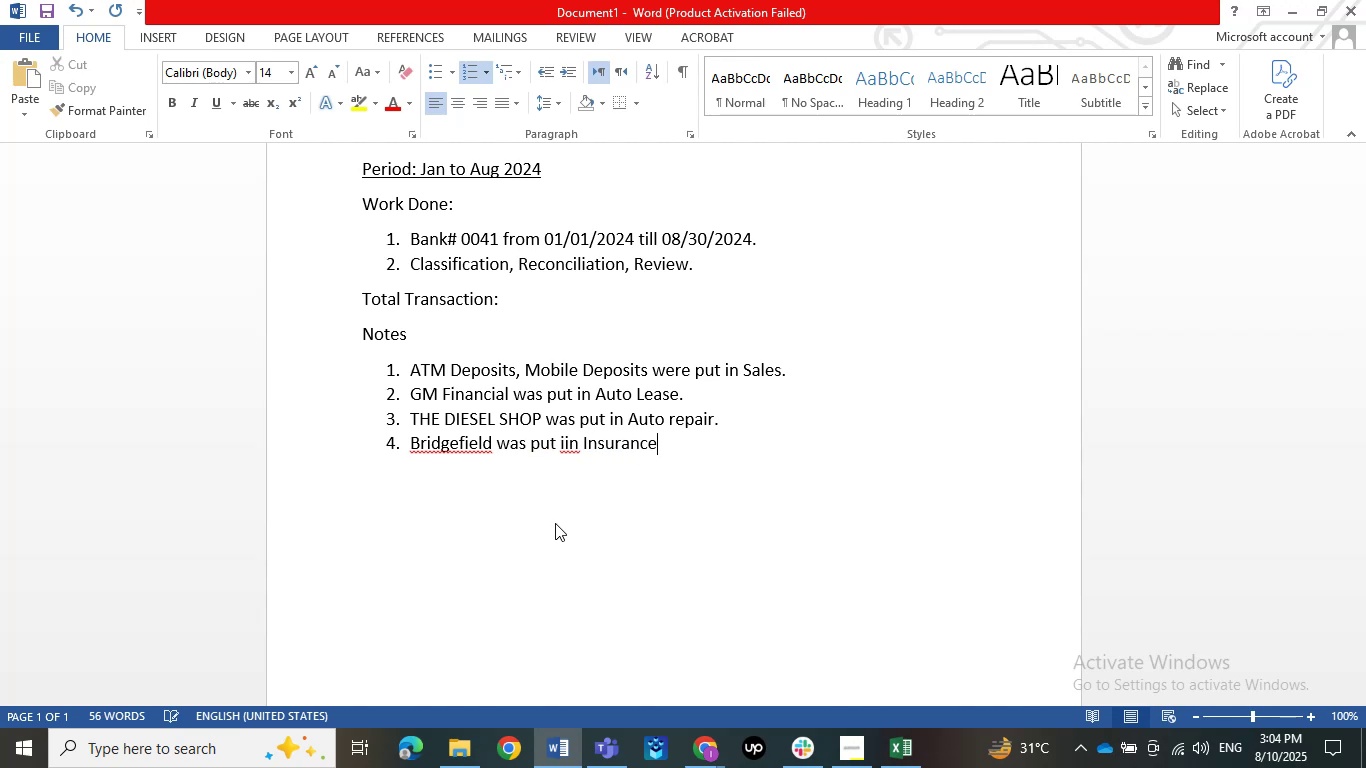 
hold_key(key=ArrowLeft, duration=0.84)
 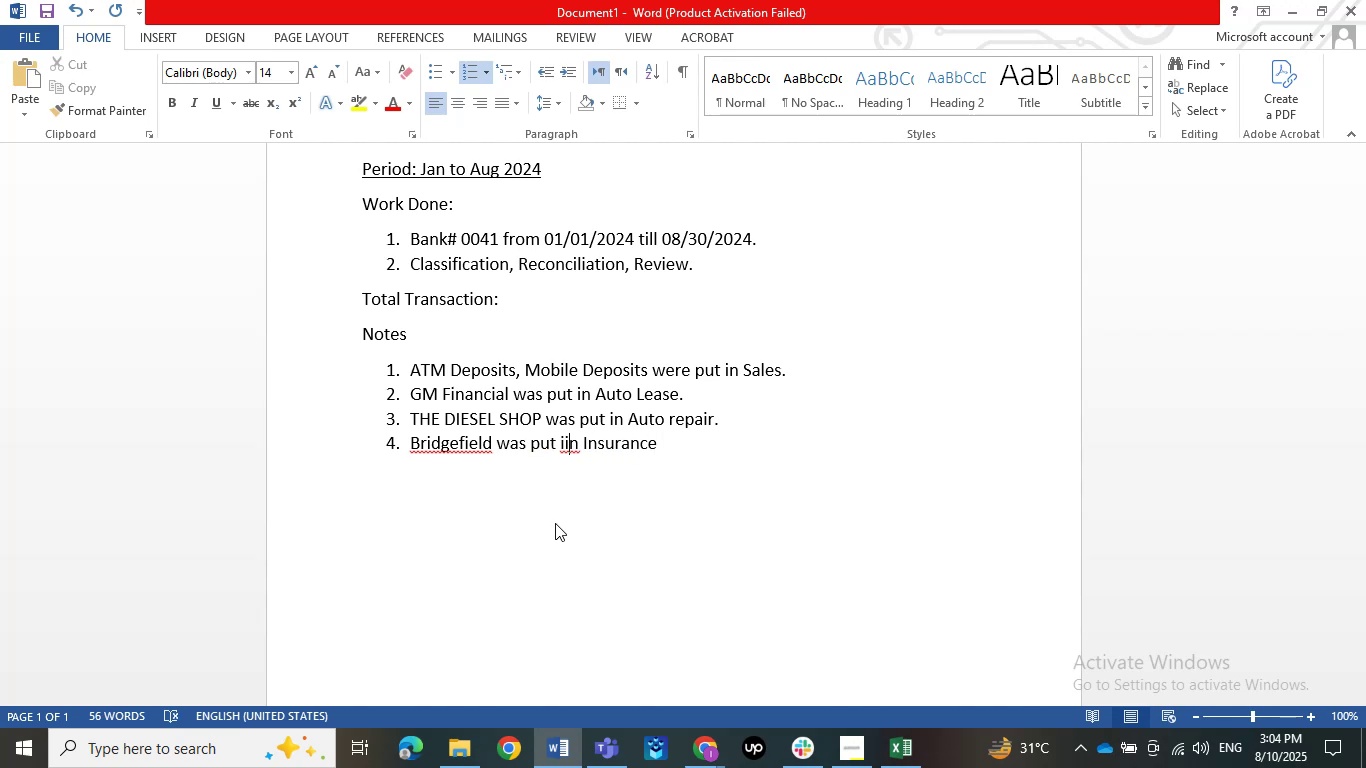 
key(Backspace)
 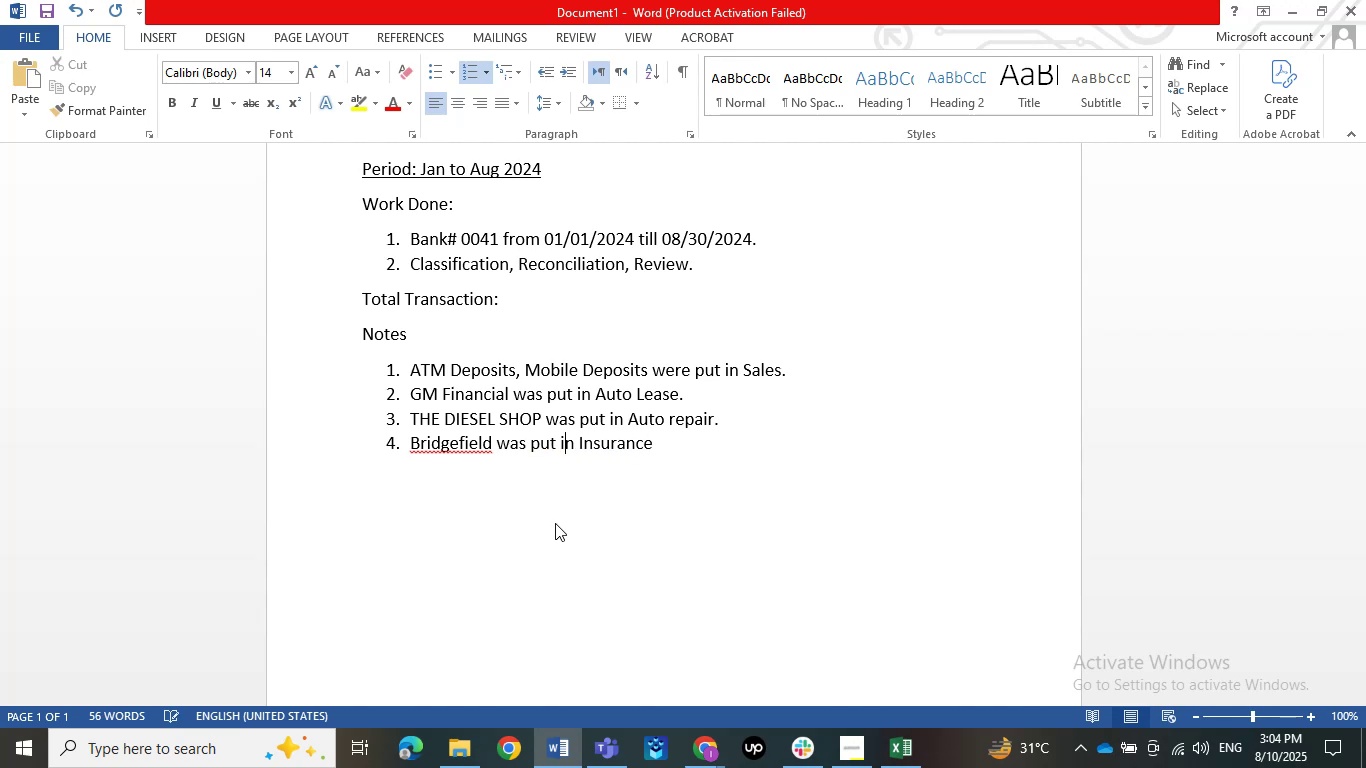 
hold_key(key=ArrowRight, duration=0.97)
 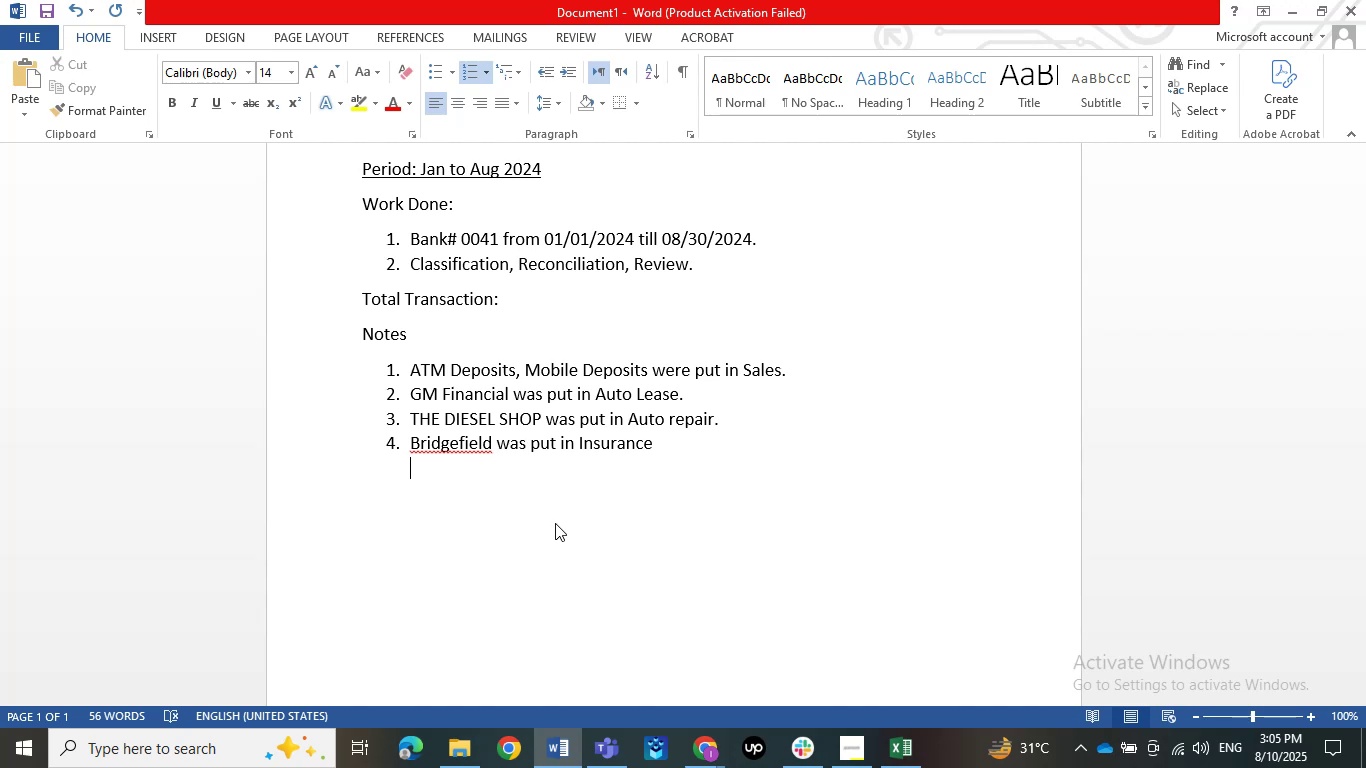 
key(ArrowLeft)
 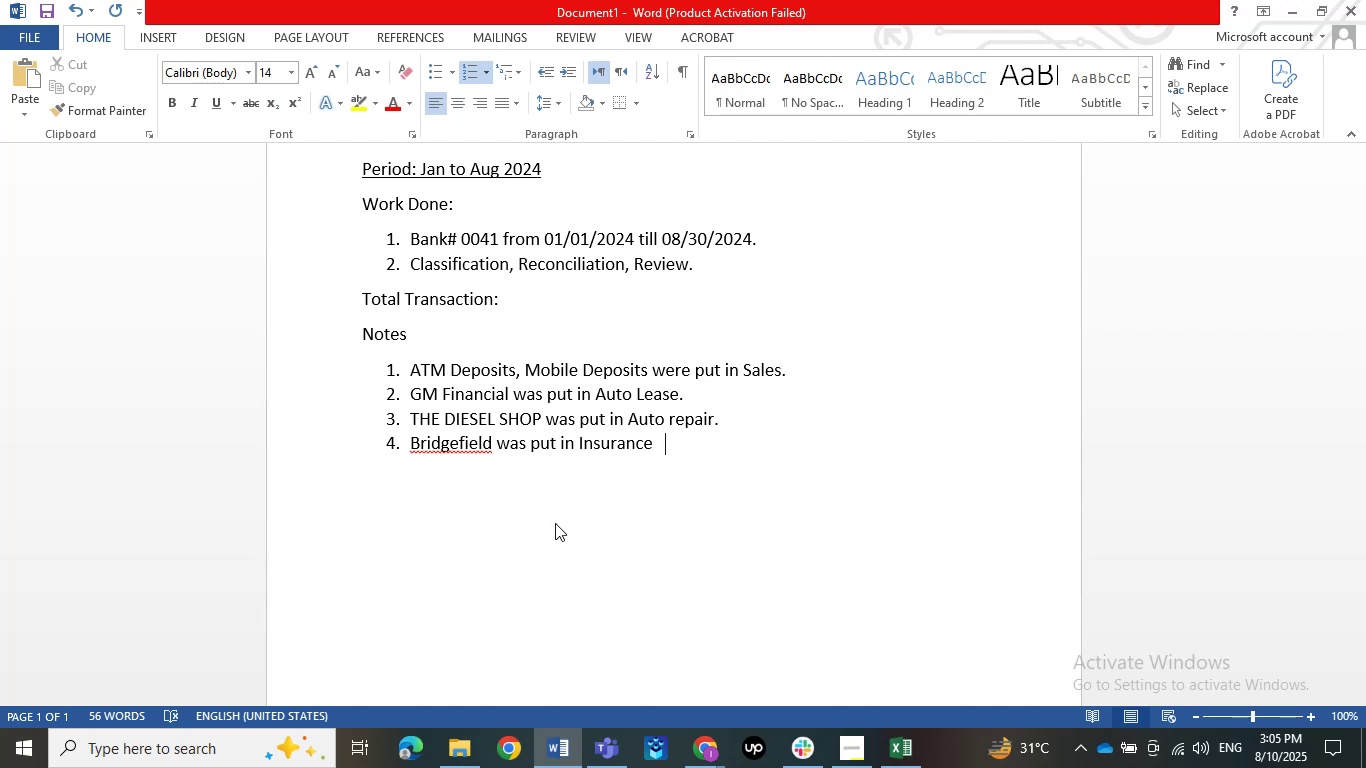 
key(Backspace)
key(Backspace)
key(Backspace)
type( Expense.)
key(NumpadEnter)
 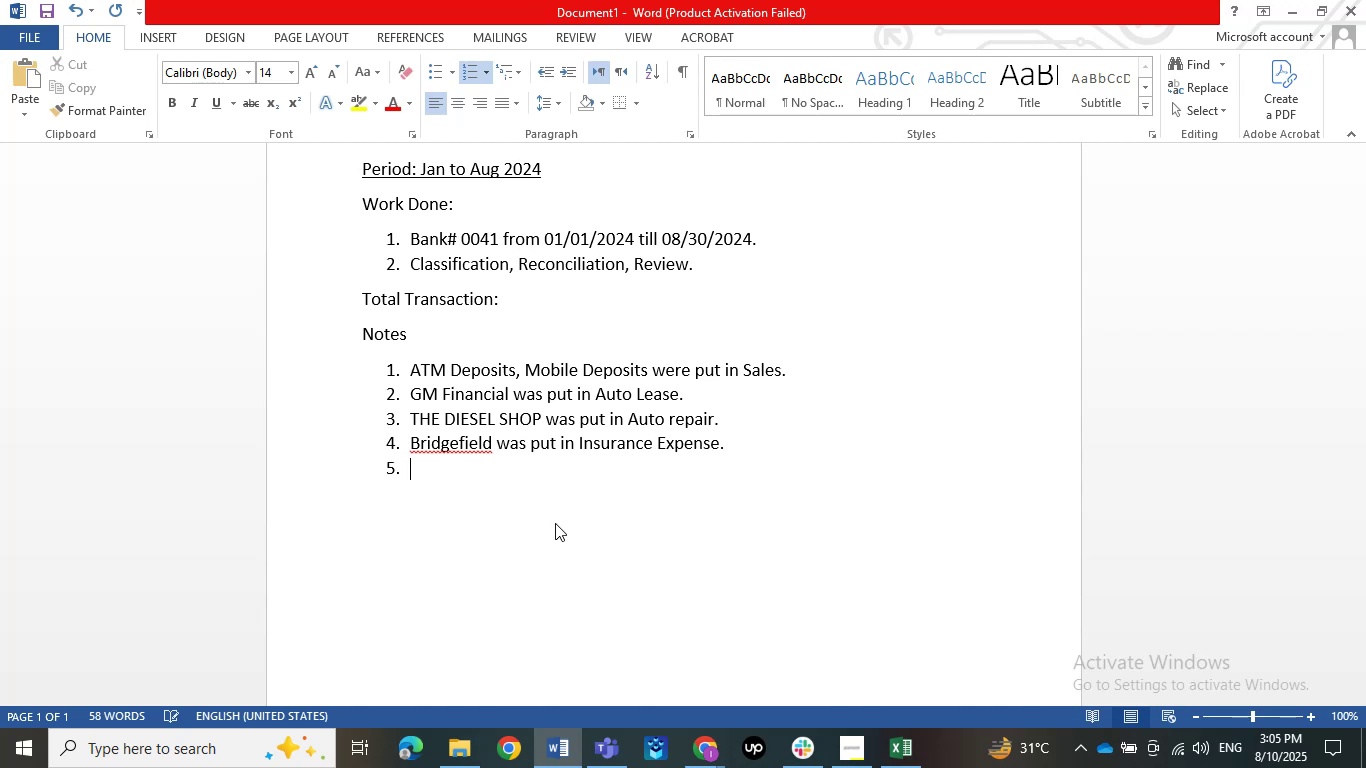 
left_click([491, 453])
 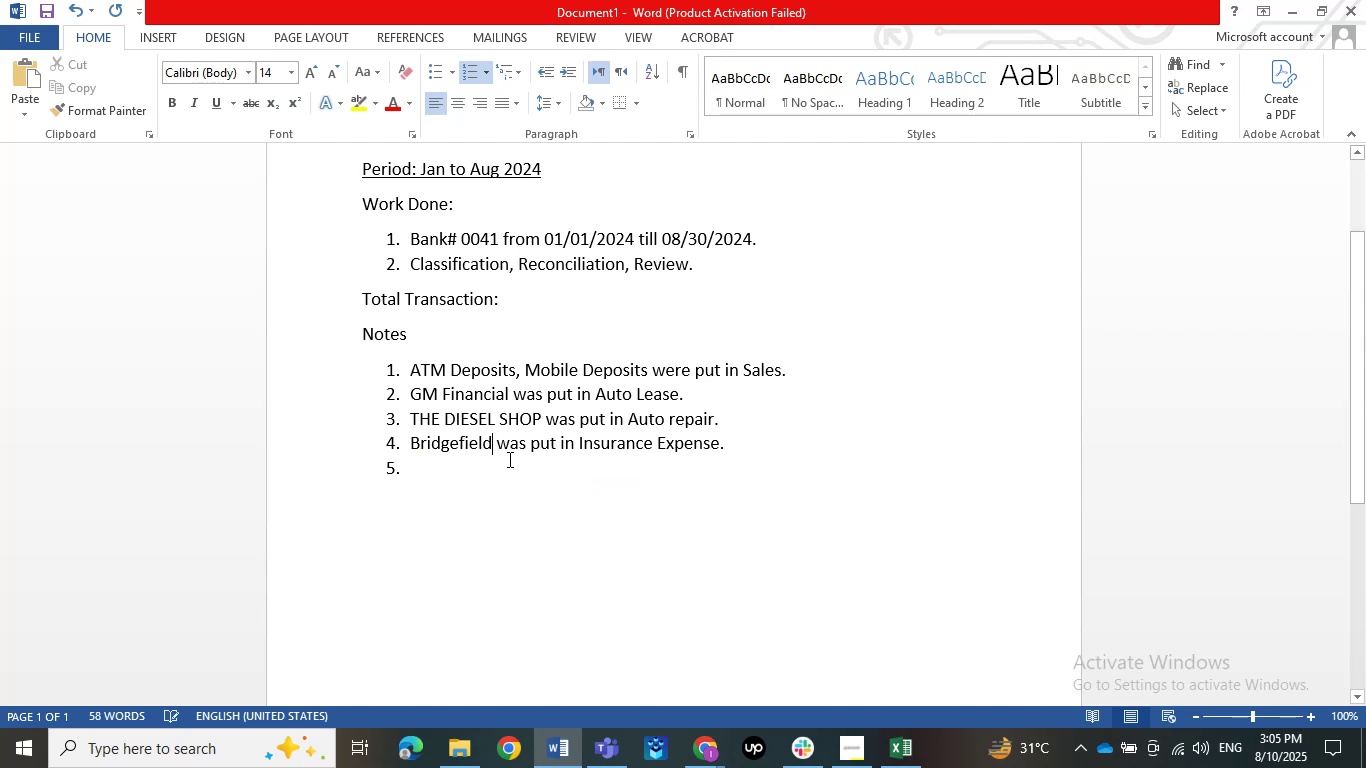 
key(Comma)
 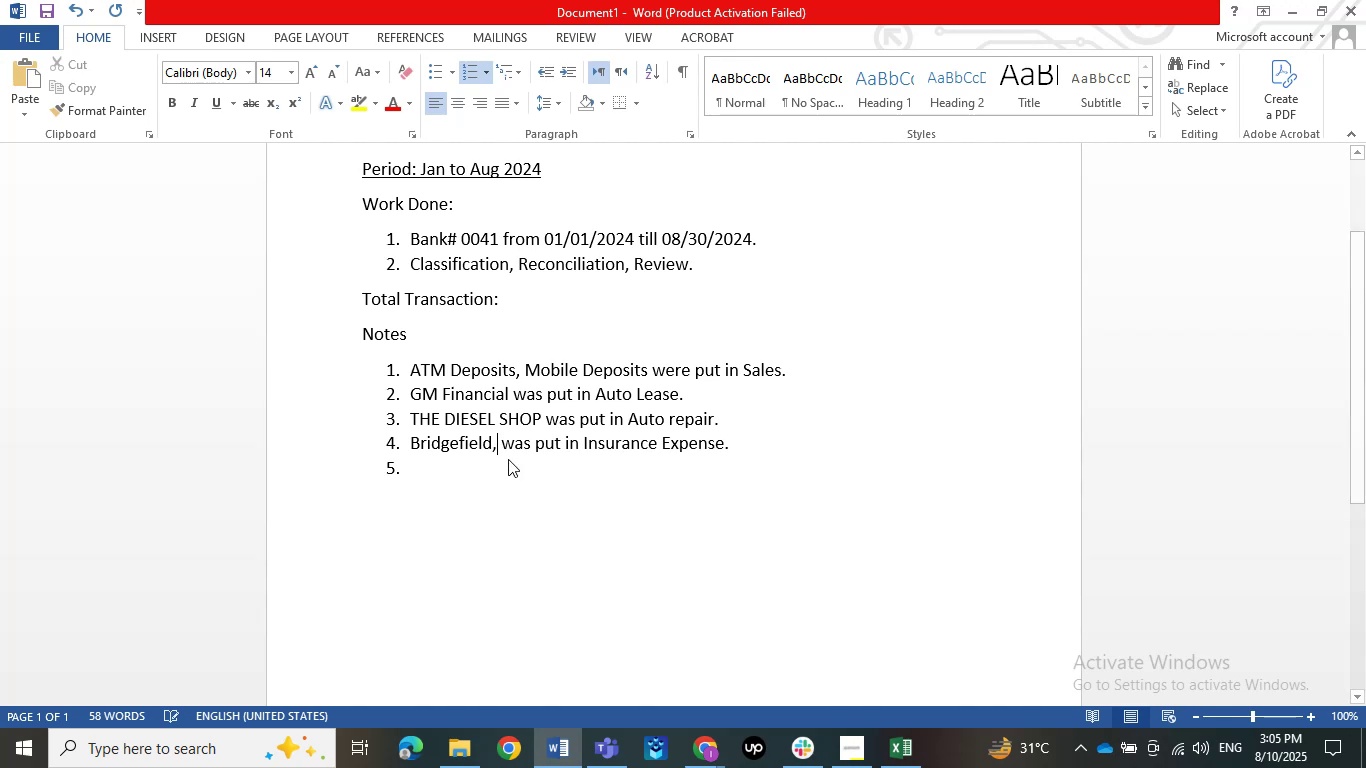 
key(NumpadEnter)
 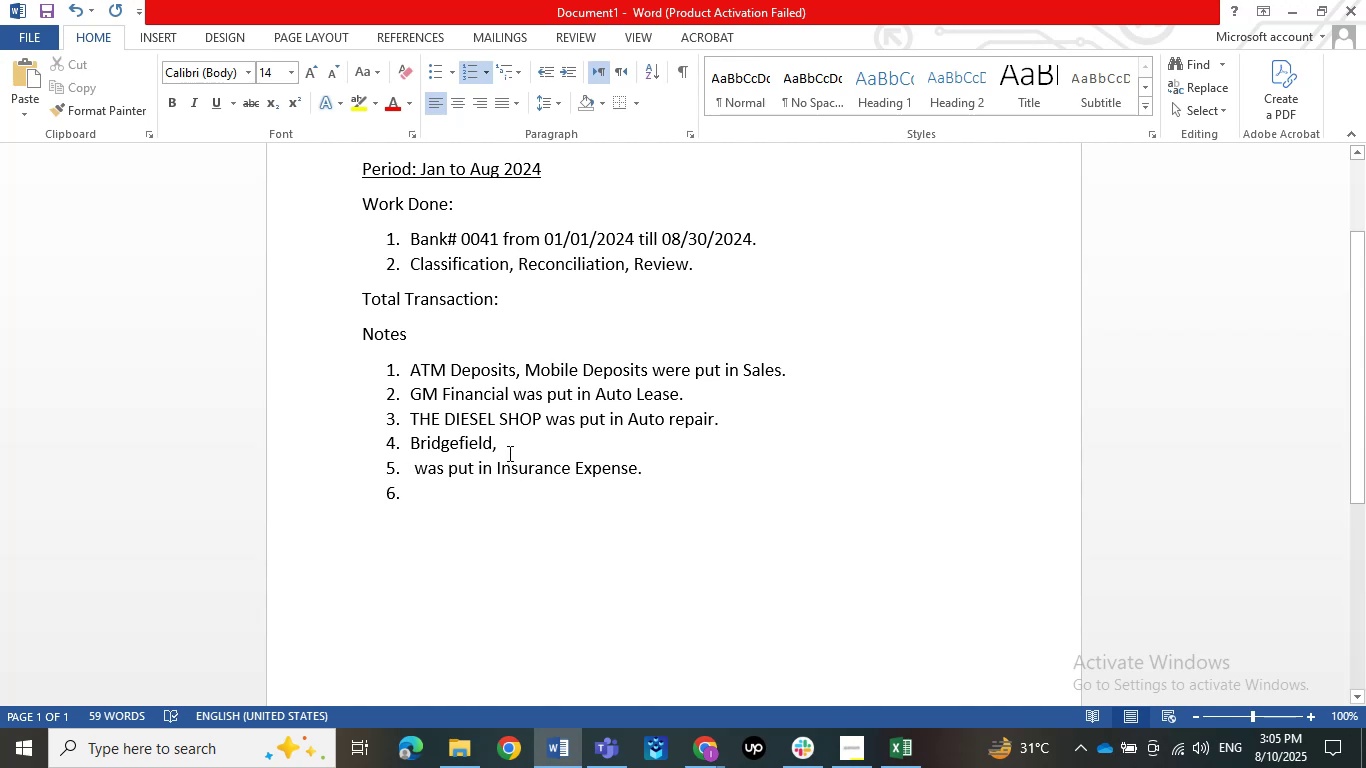 
key(Backspace)
 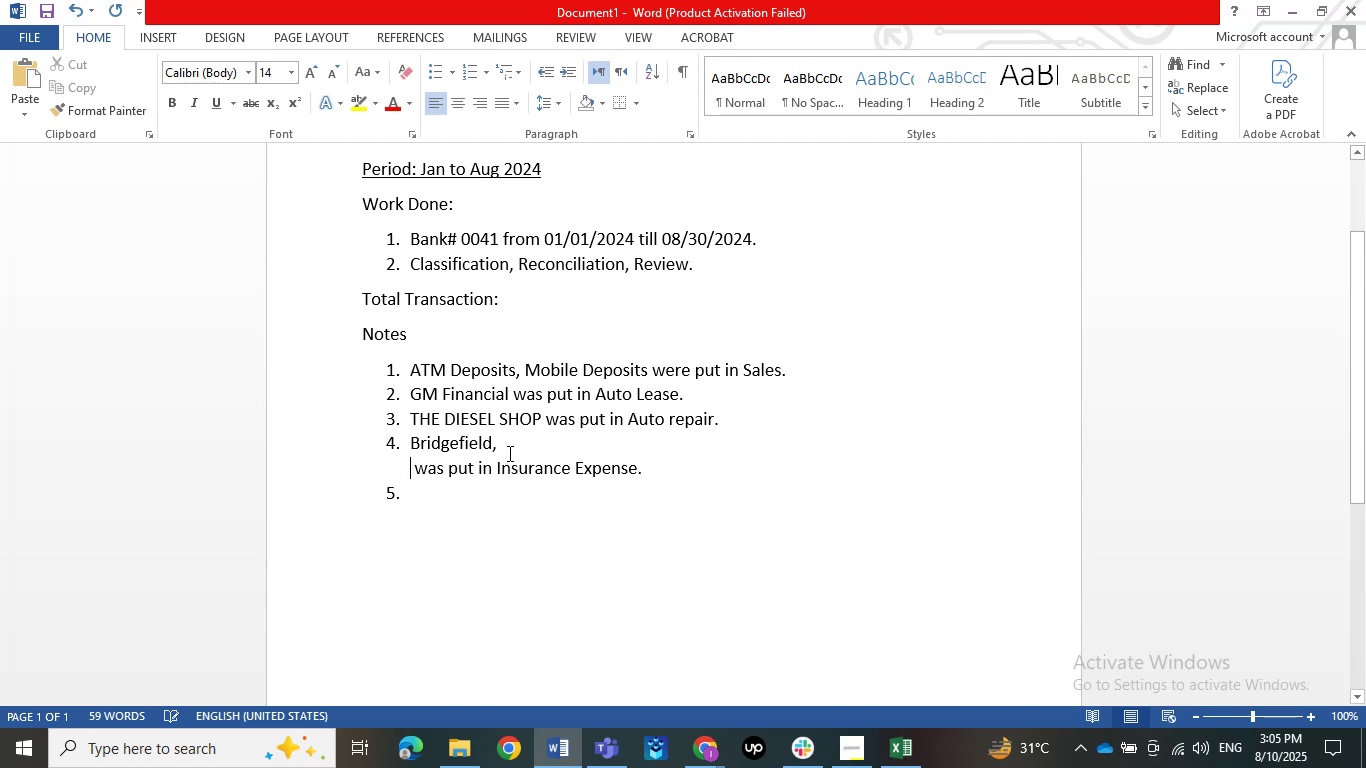 
key(Backspace)
 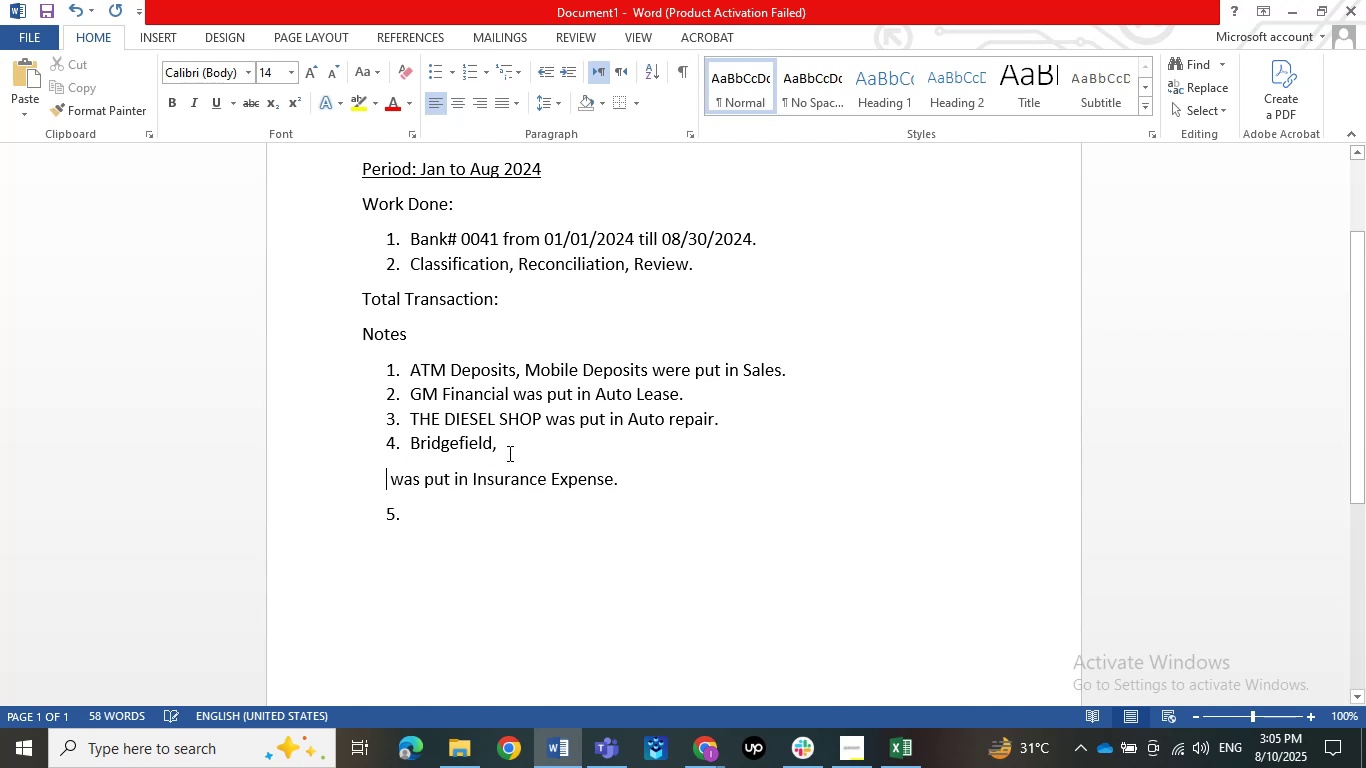 
key(Backspace)
 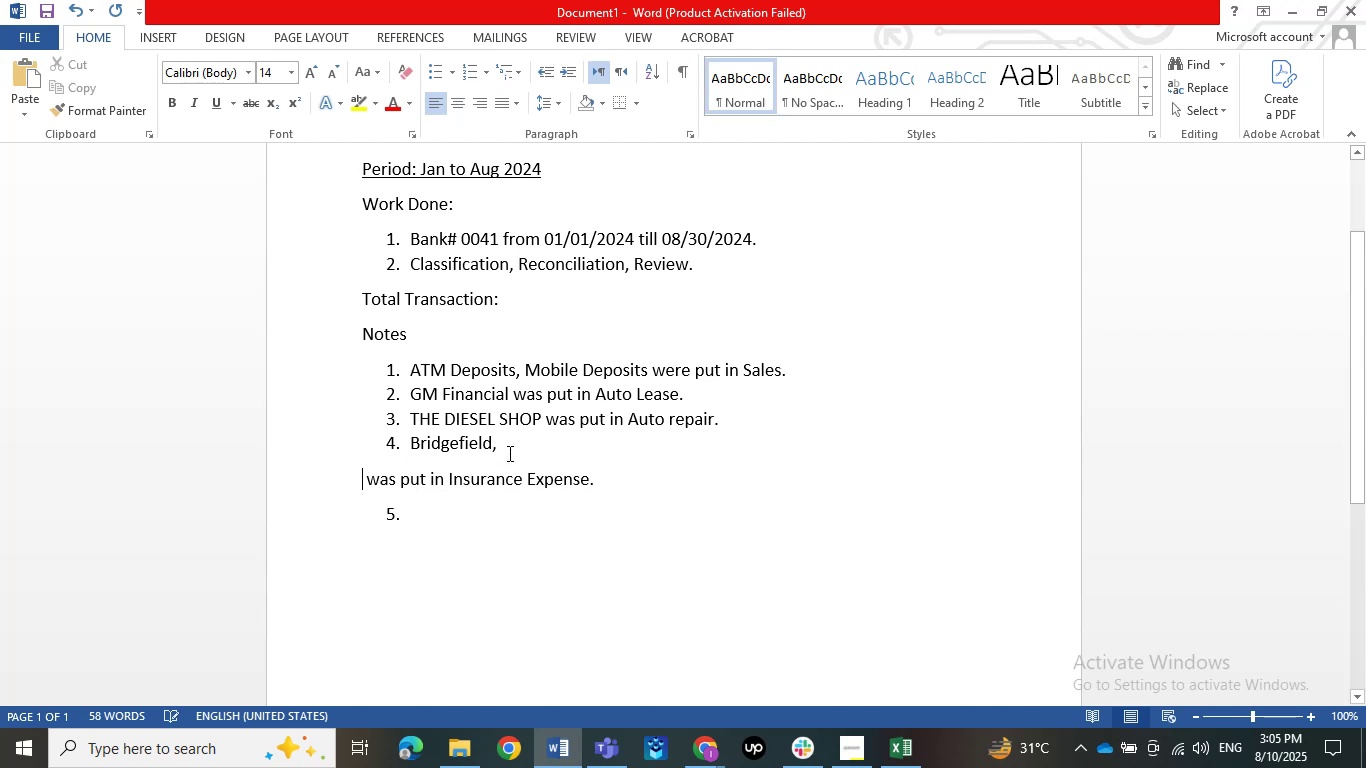 
key(Backspace)
 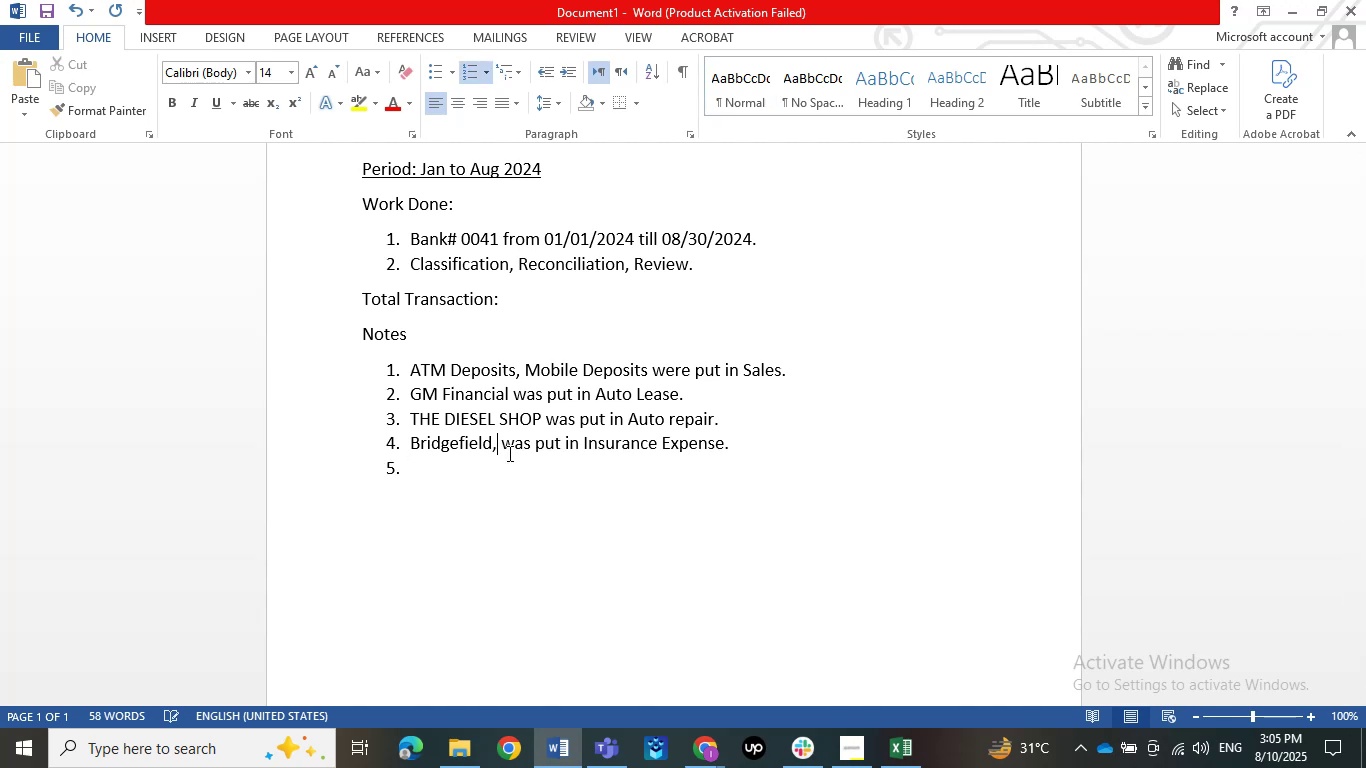 
key(Space)
 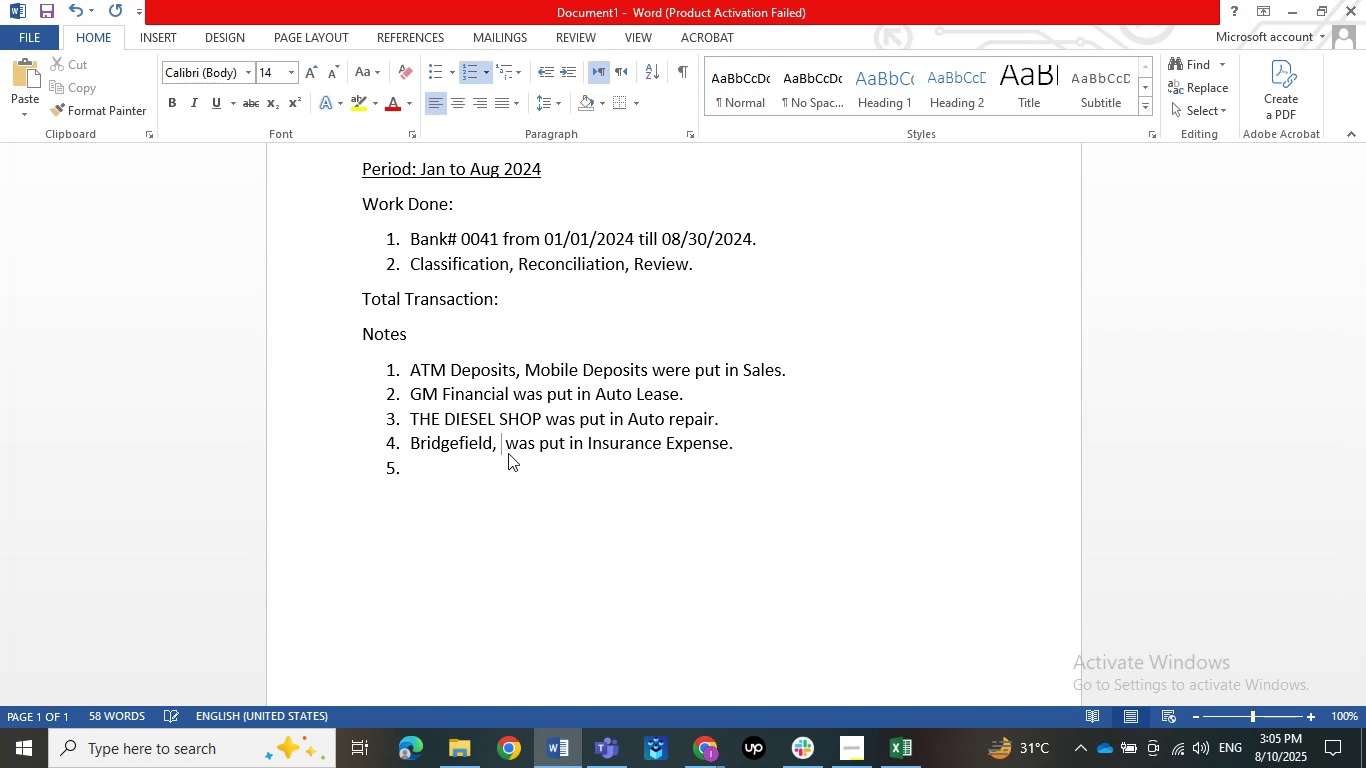 
key(Backspace)
 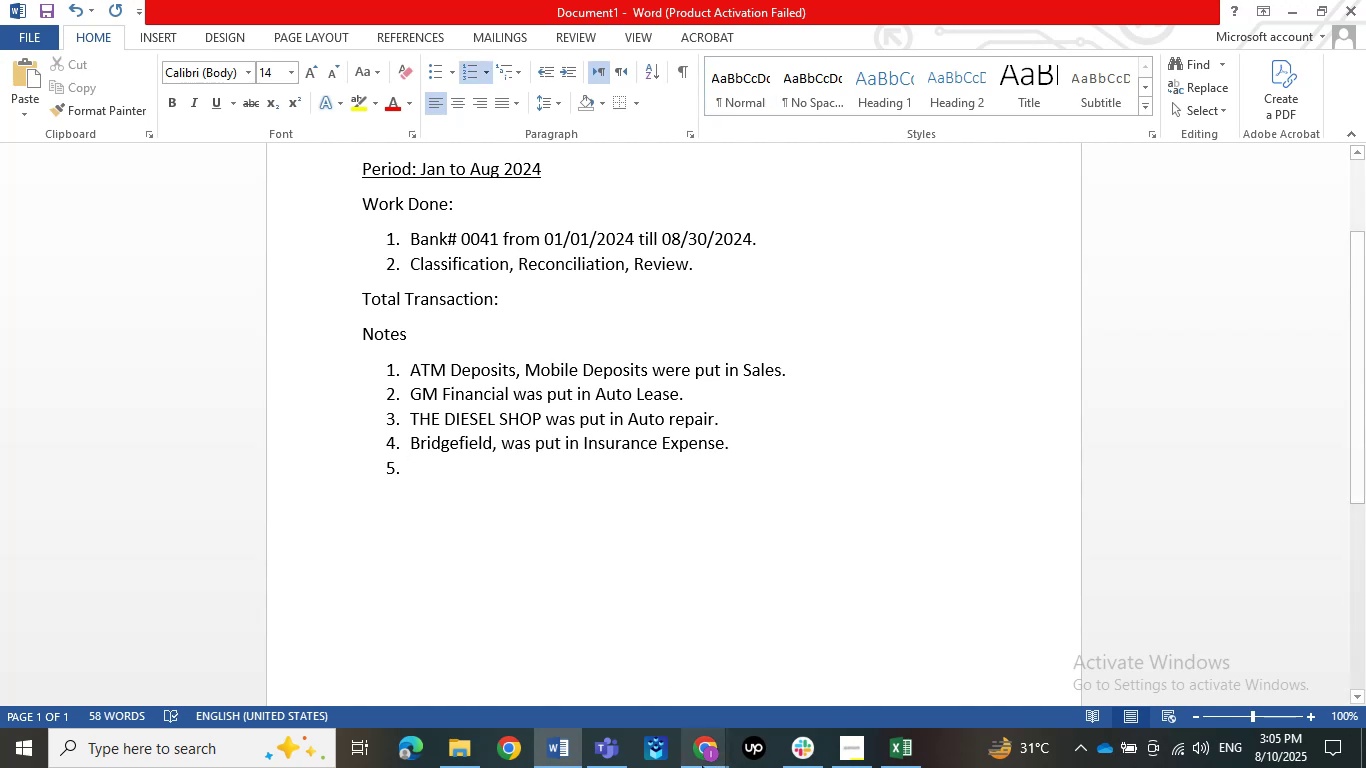 
left_click([705, 767])
 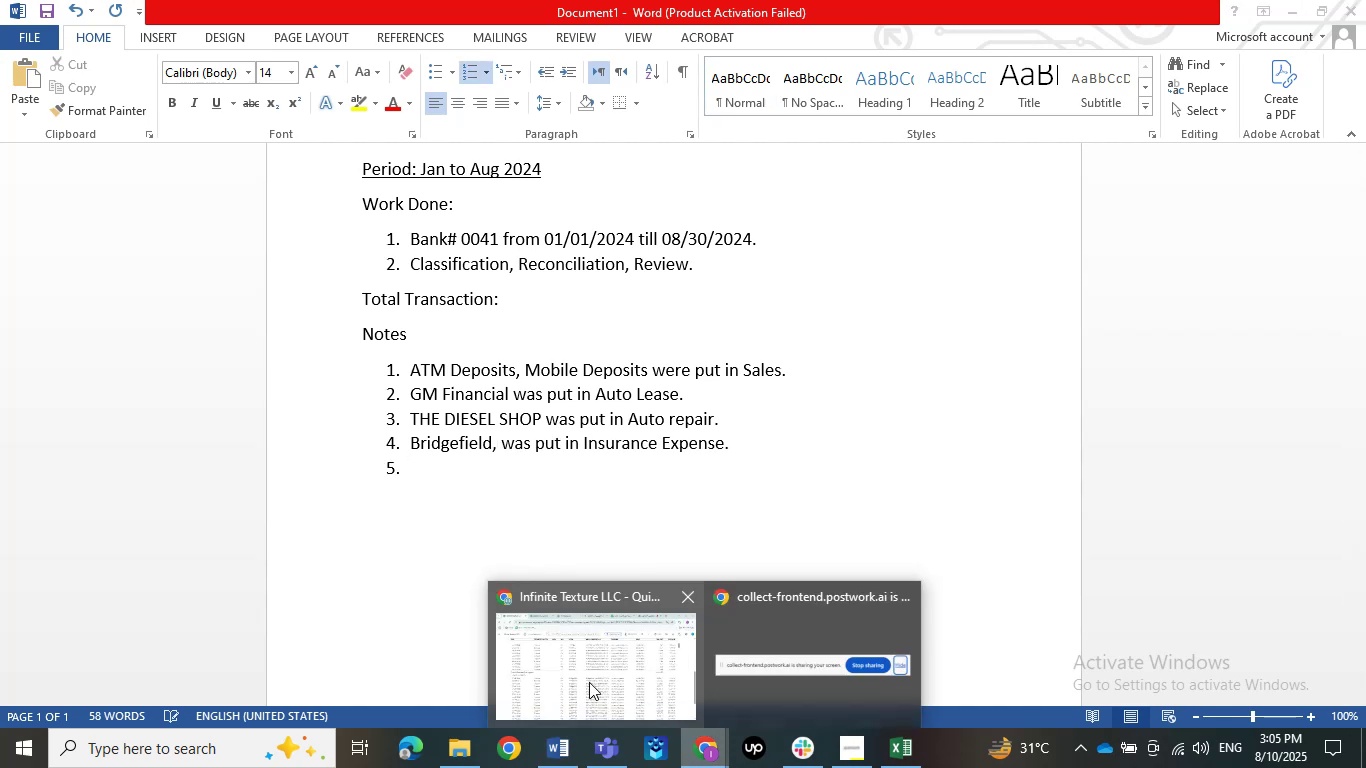 
left_click([589, 682])
 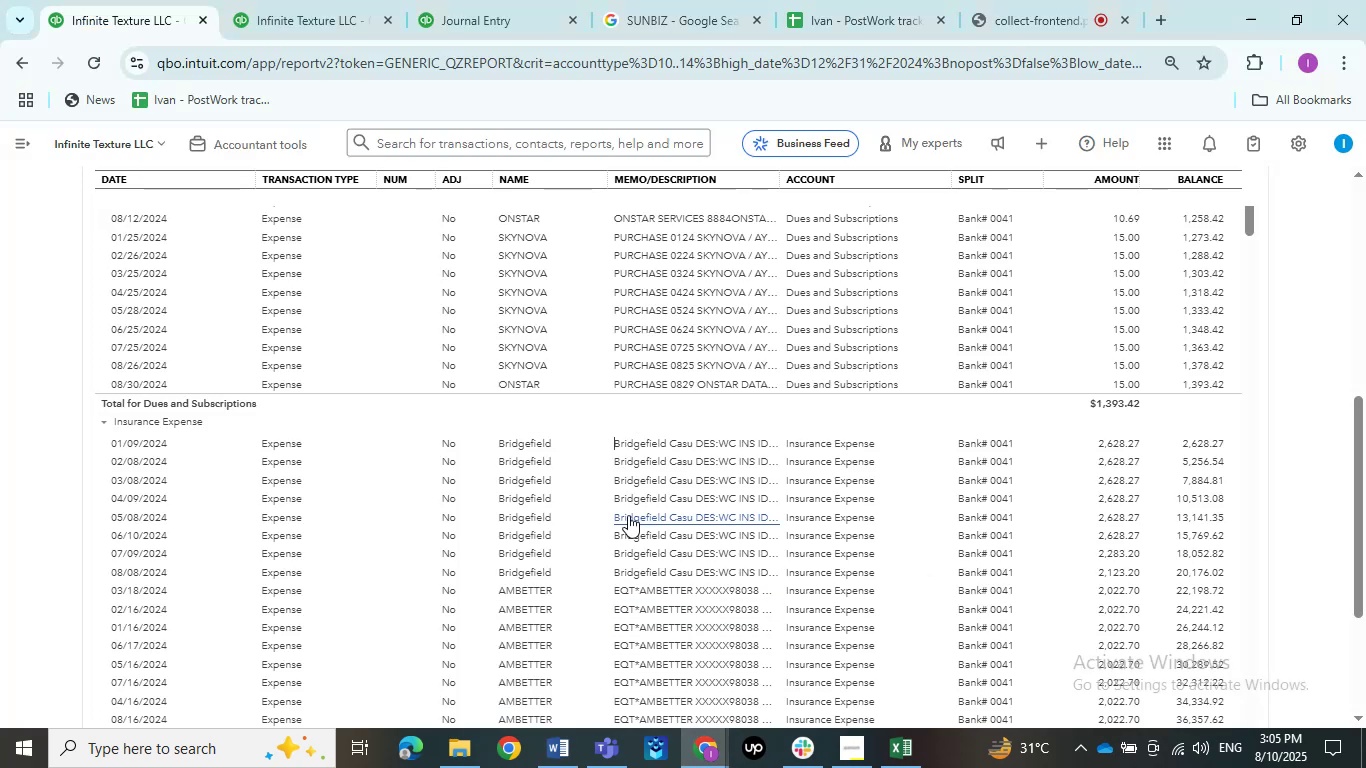 
scroll: coordinate [616, 520], scroll_direction: down, amount: 2.0
 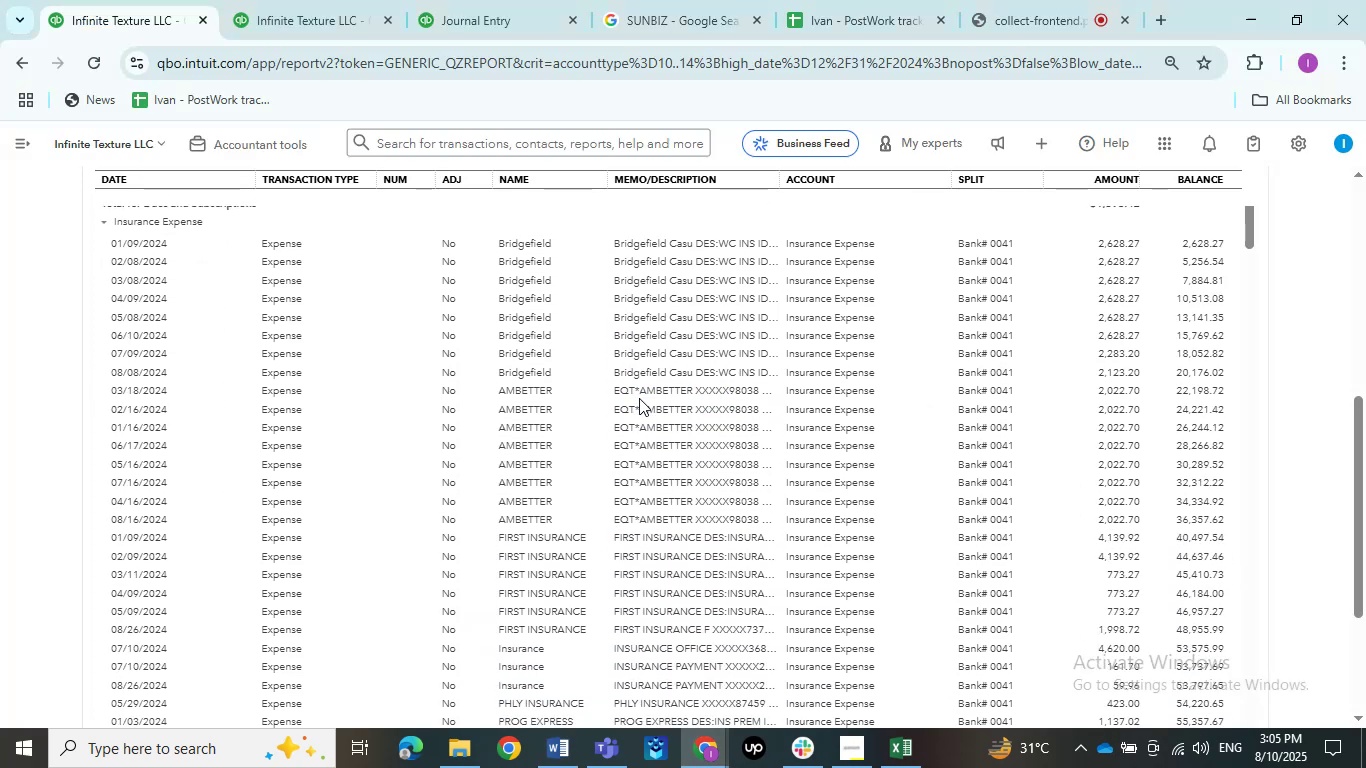 
left_click_drag(start_coordinate=[639, 395], to_coordinate=[571, 396])
 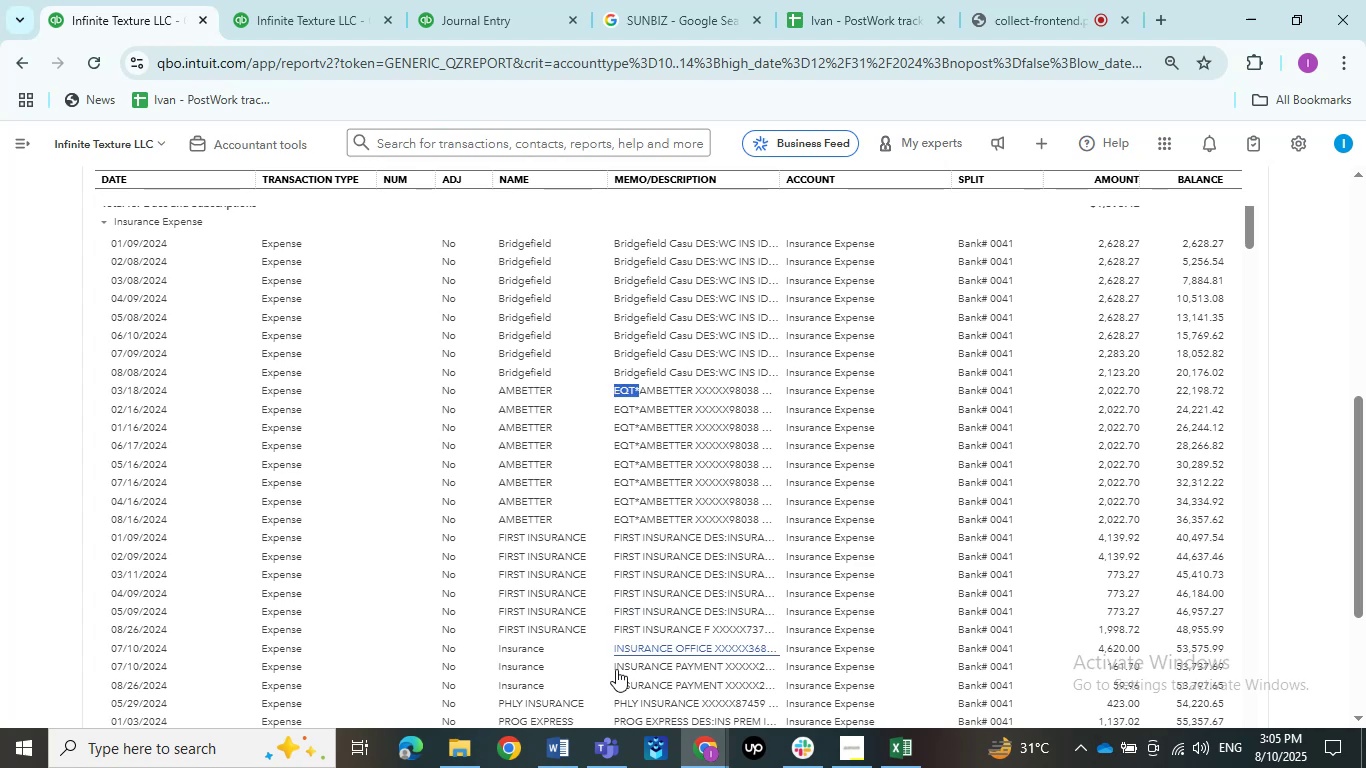 
key(Control+C)
 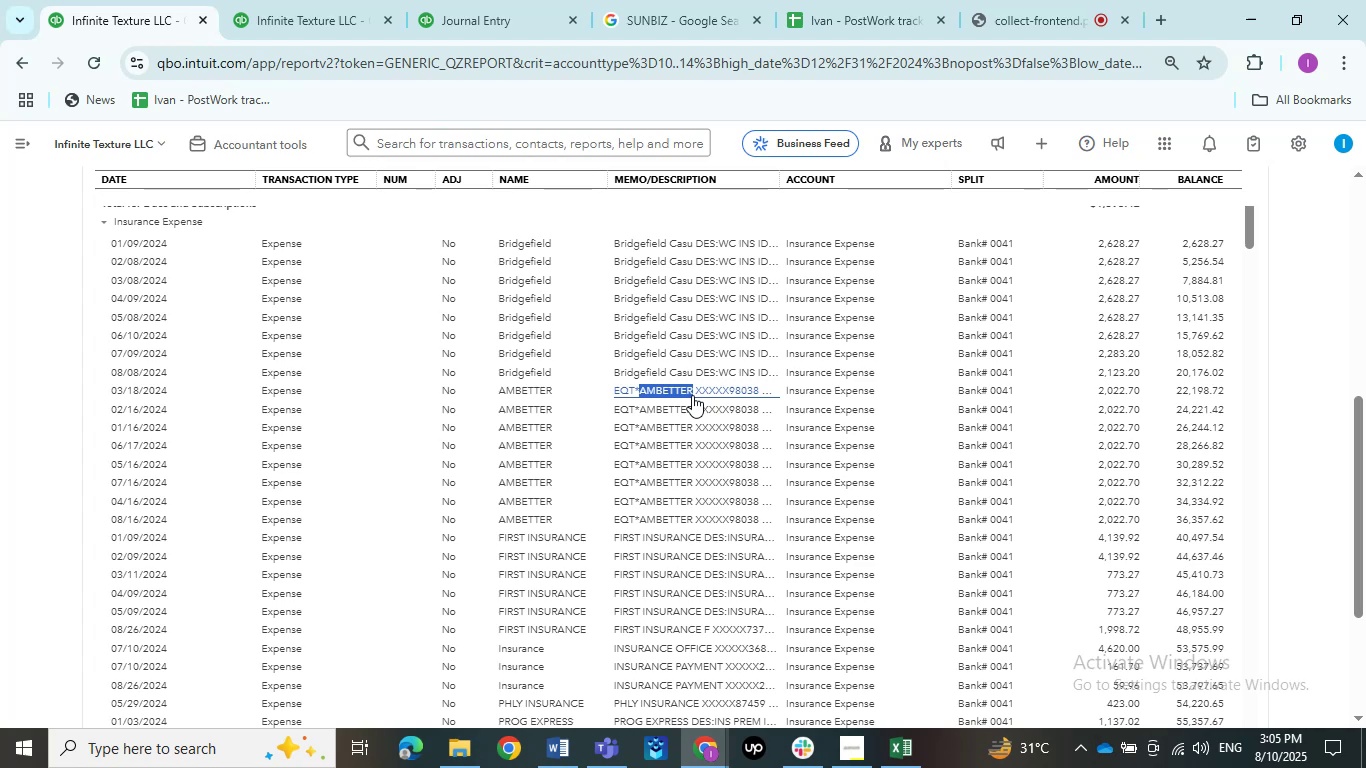 
key(Control+C)
 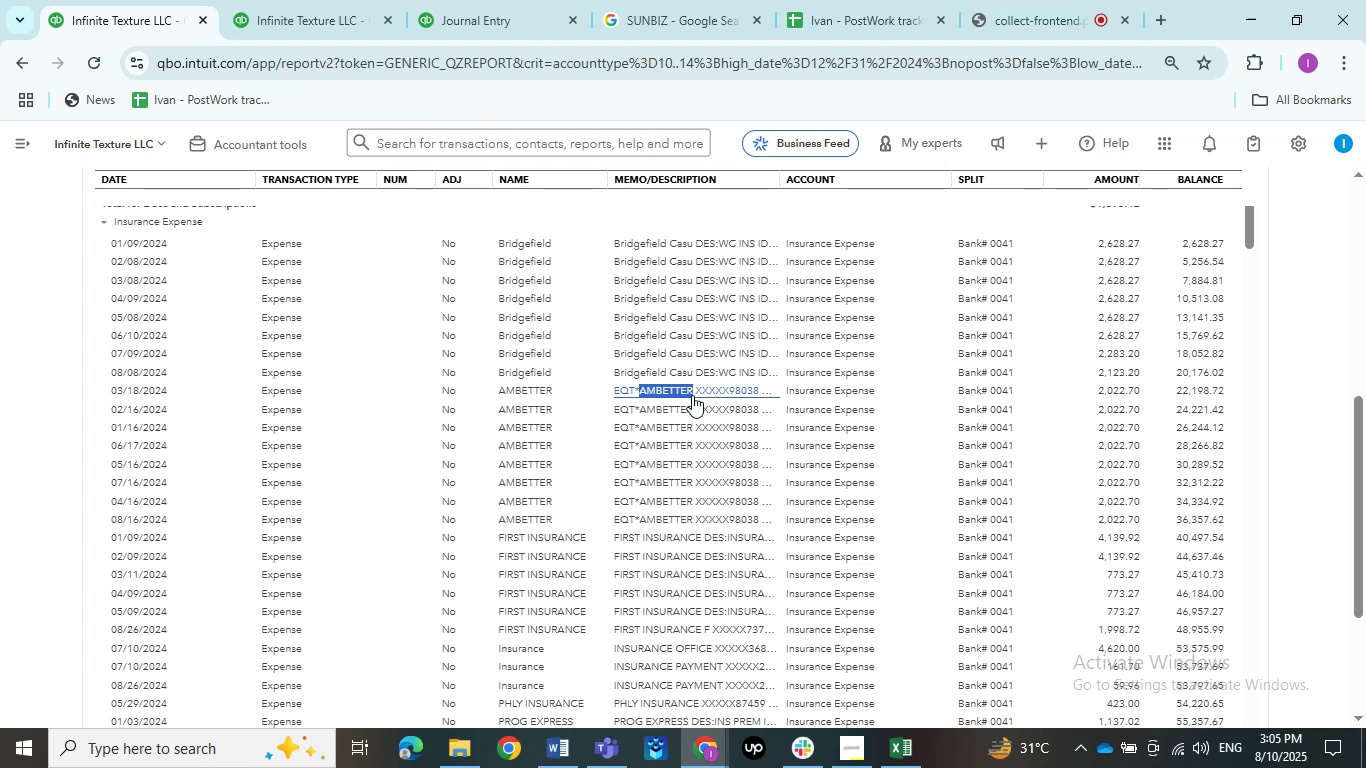 
key(Control+C)
 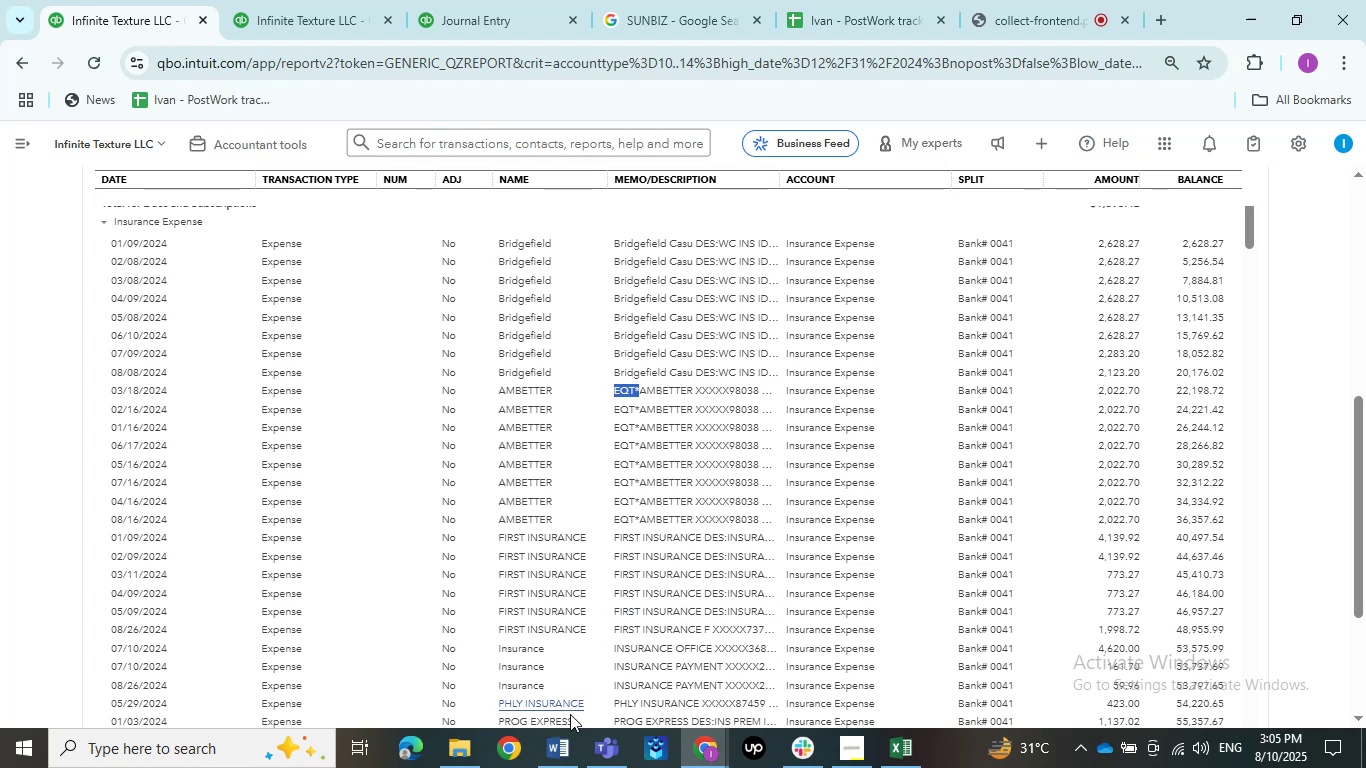 
left_click([561, 733])
 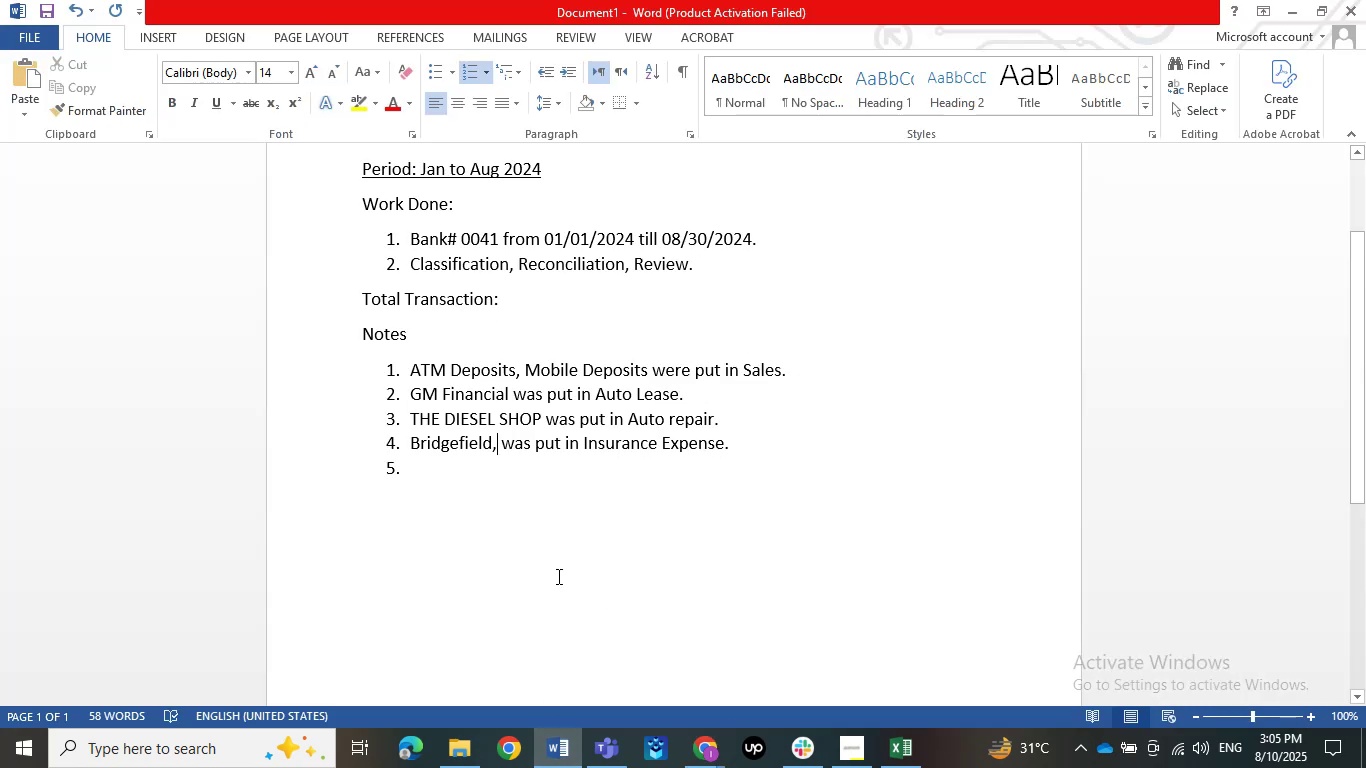 
key(Control+ControlLeft)
 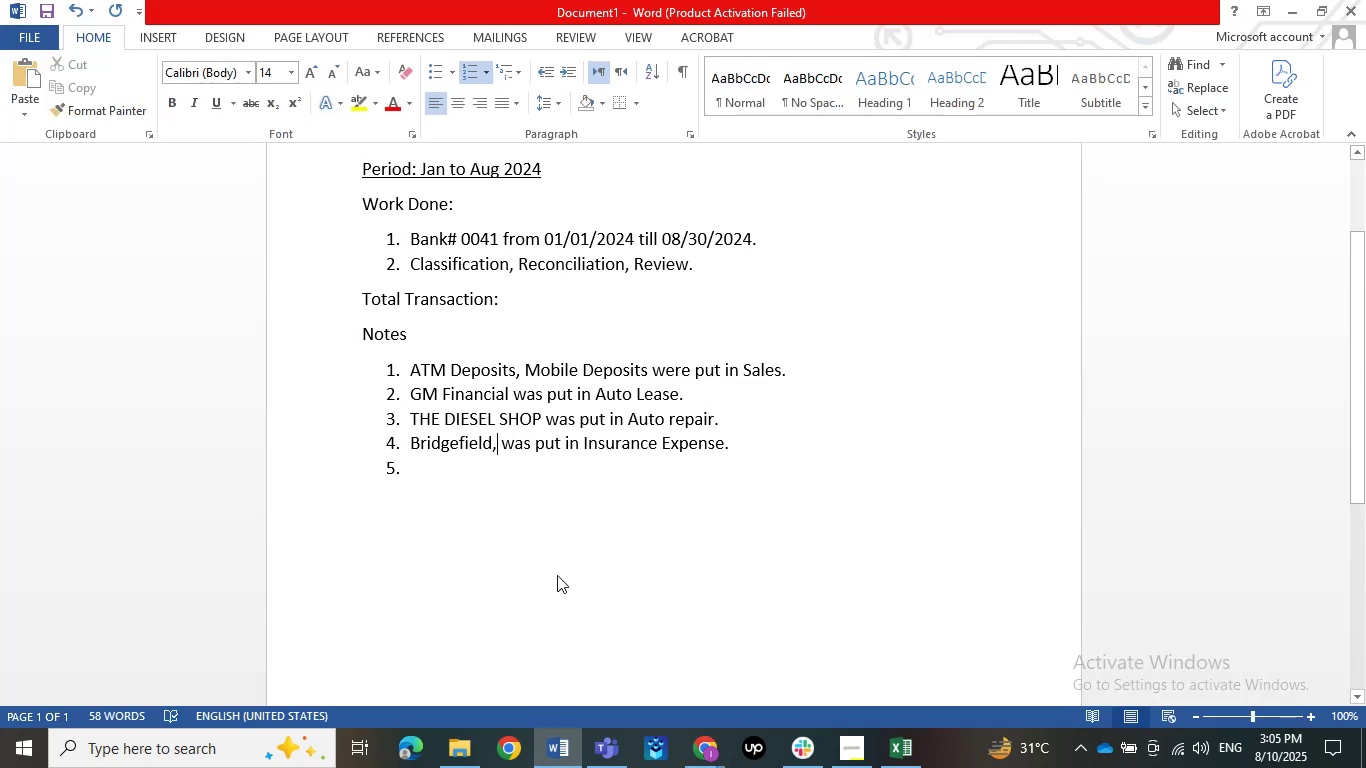 
key(Control+V)
 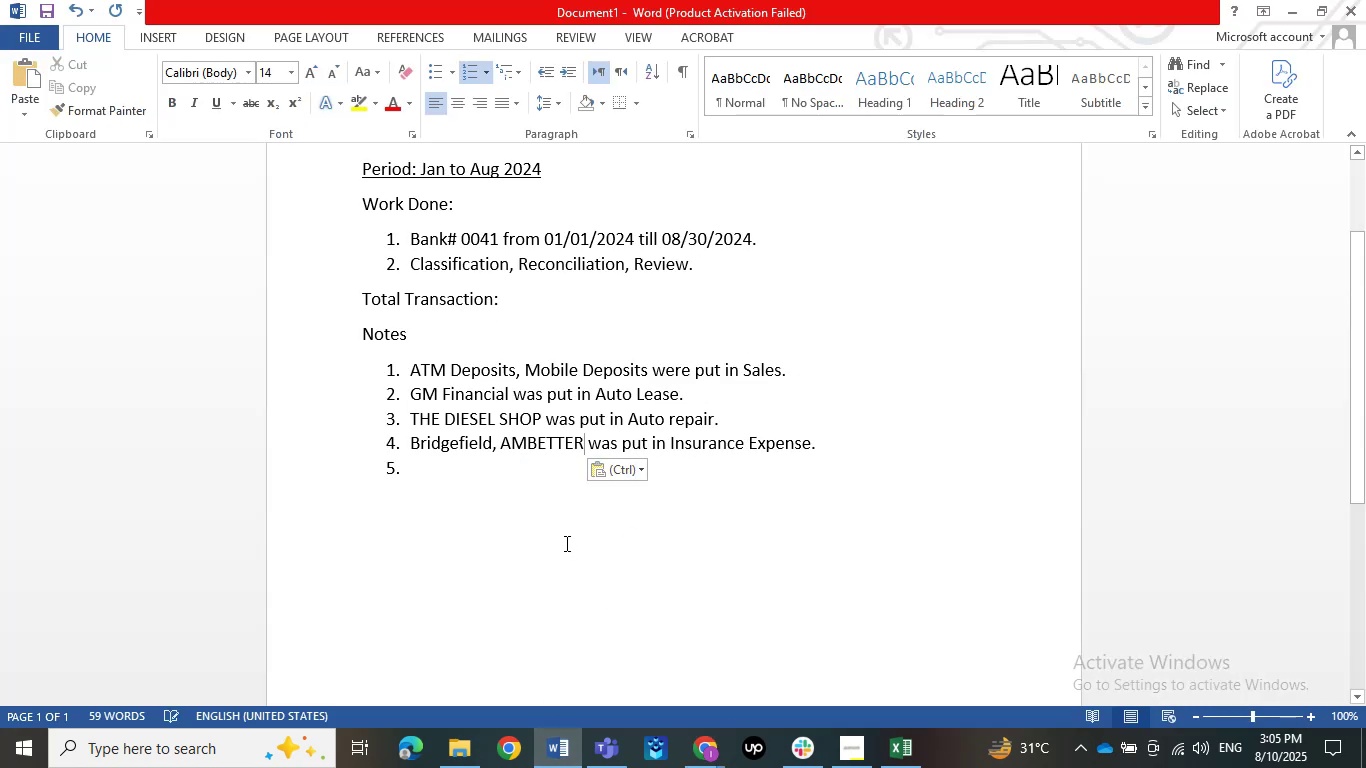 
key(Comma)
 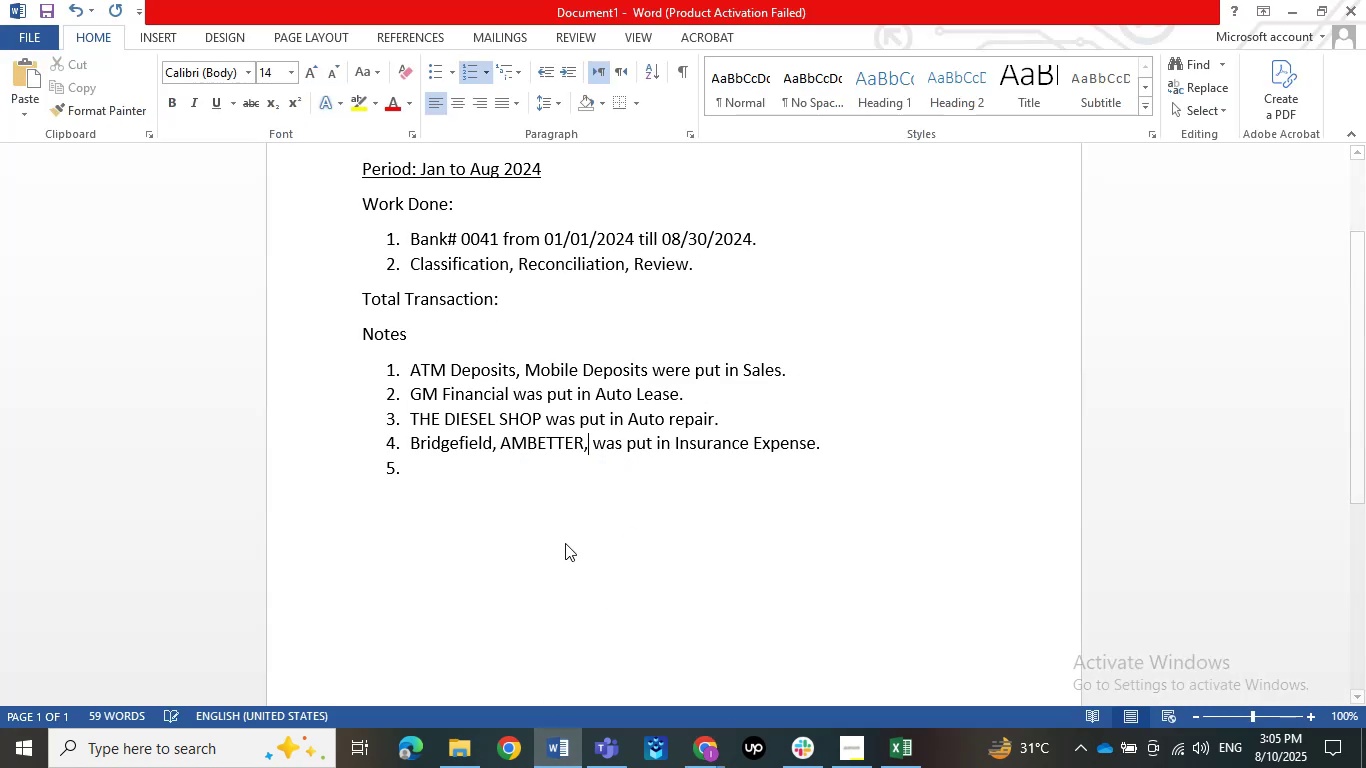 
key(Space)
 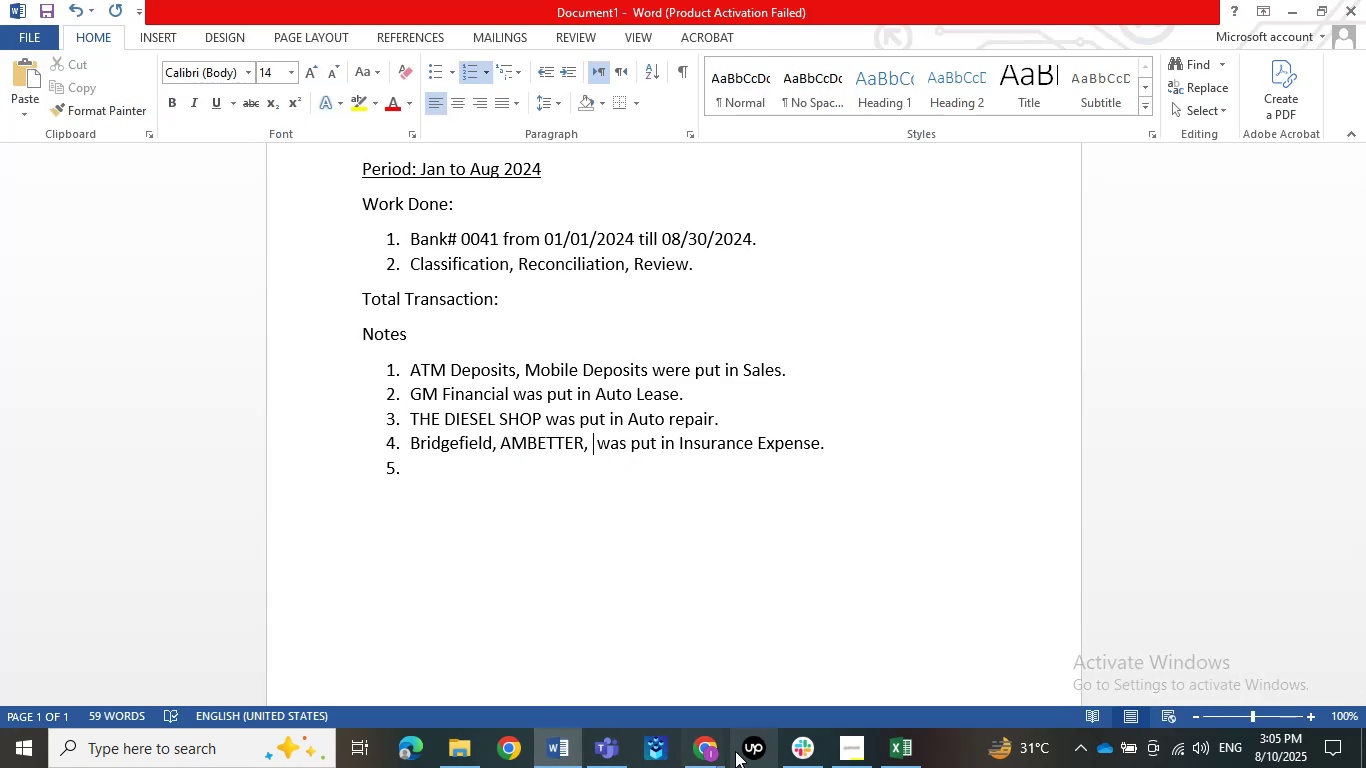 
left_click([710, 749])
 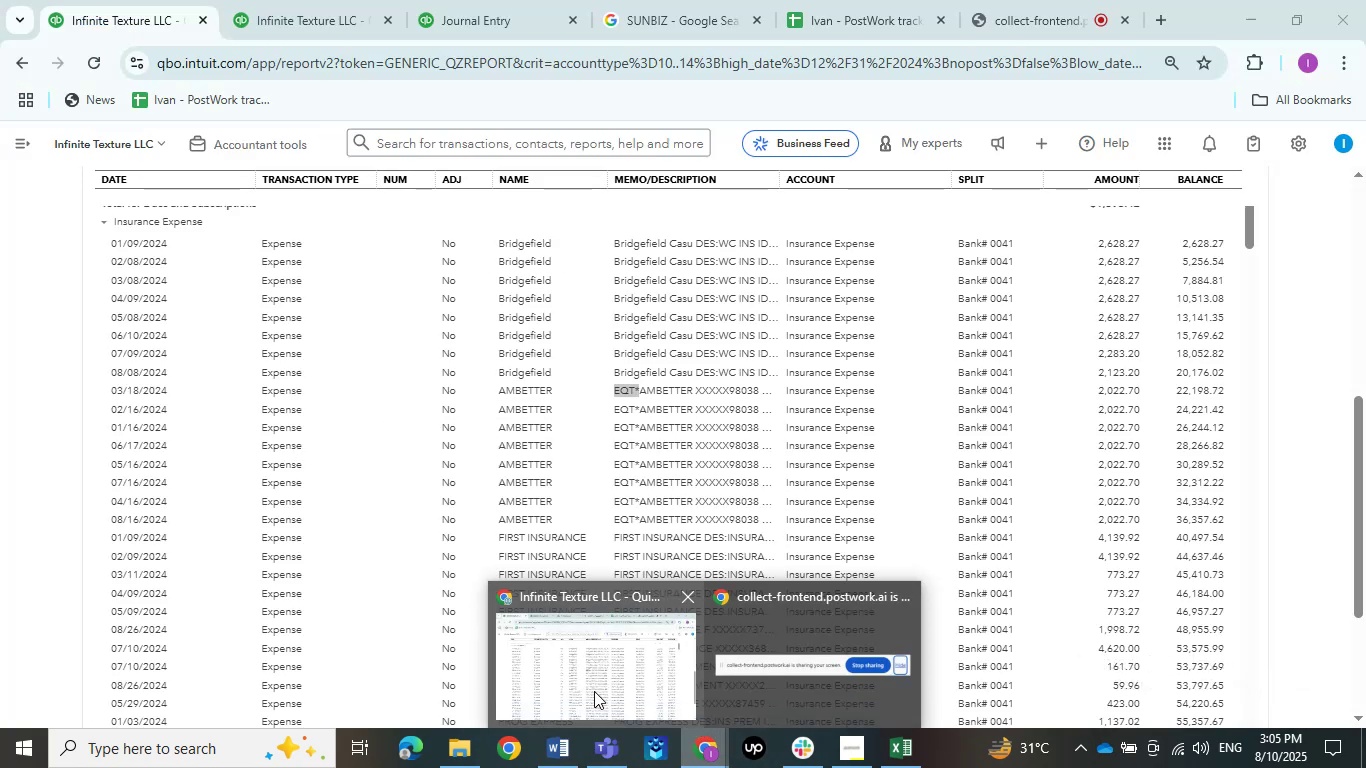 
left_click([594, 691])
 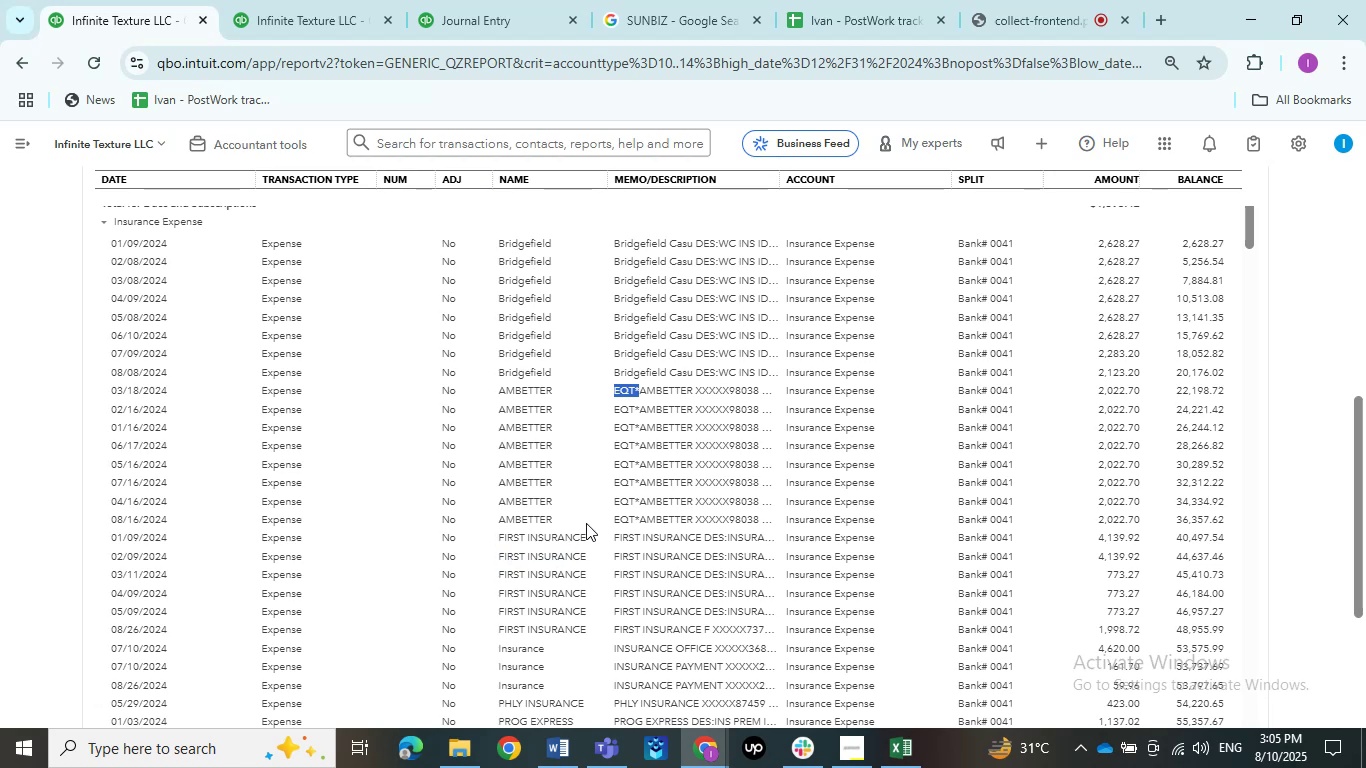 
scroll: coordinate [590, 486], scroll_direction: down, amount: 2.0
 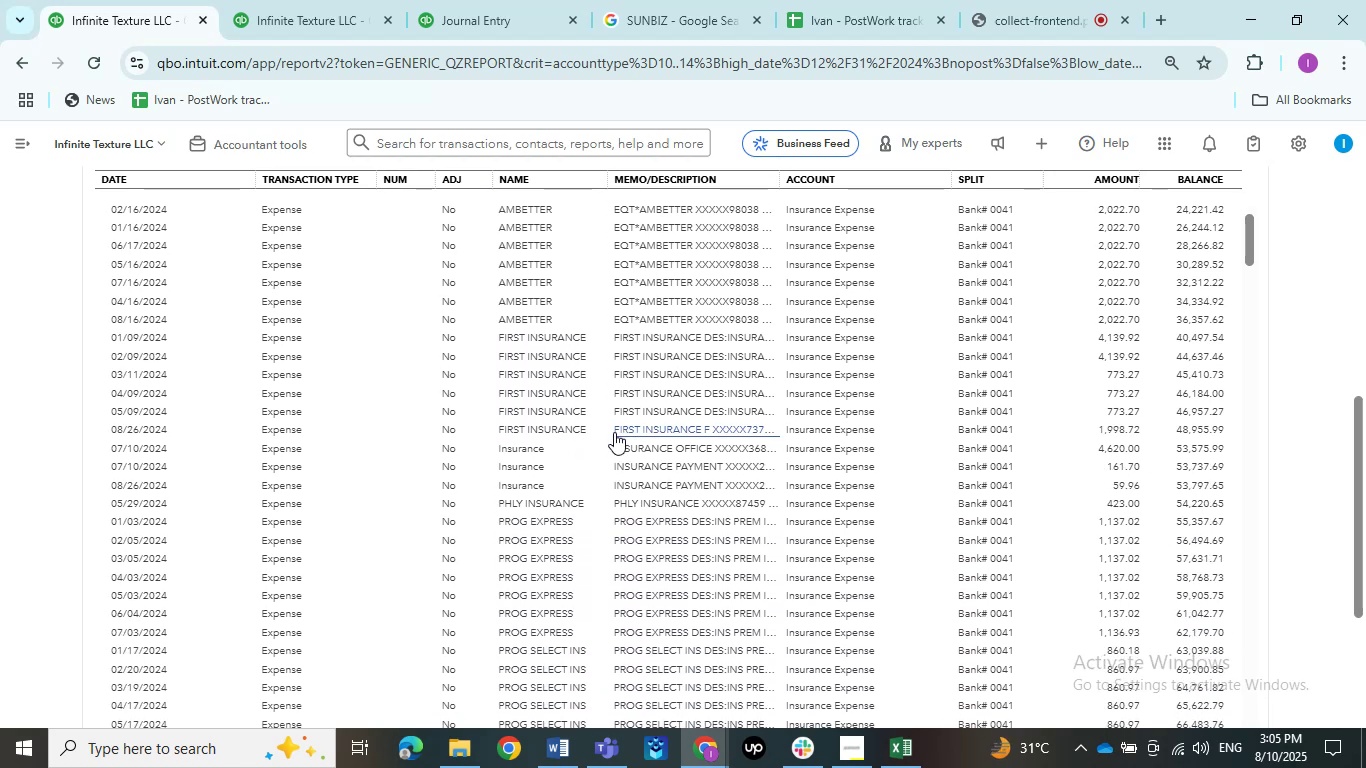 
left_click_drag(start_coordinate=[612, 430], to_coordinate=[600, 433])
 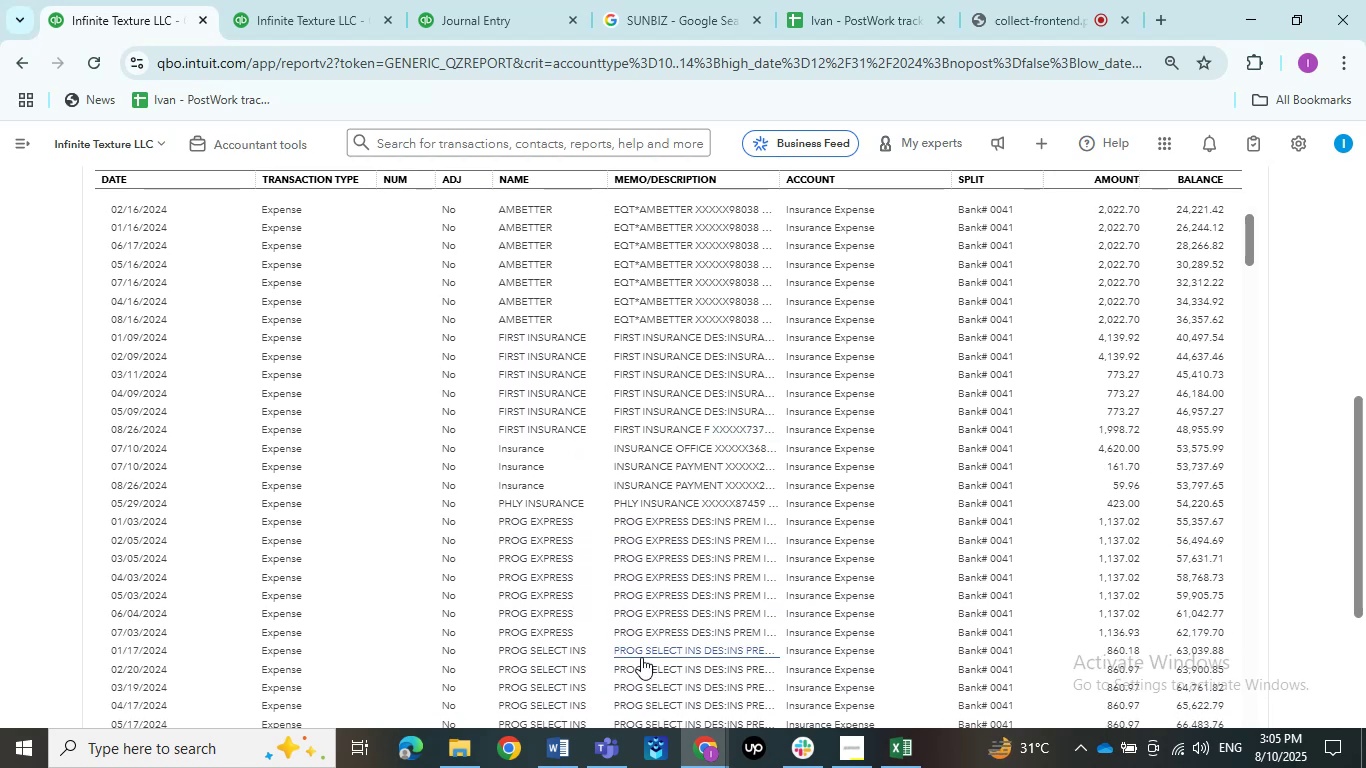 
key(Control+C)
 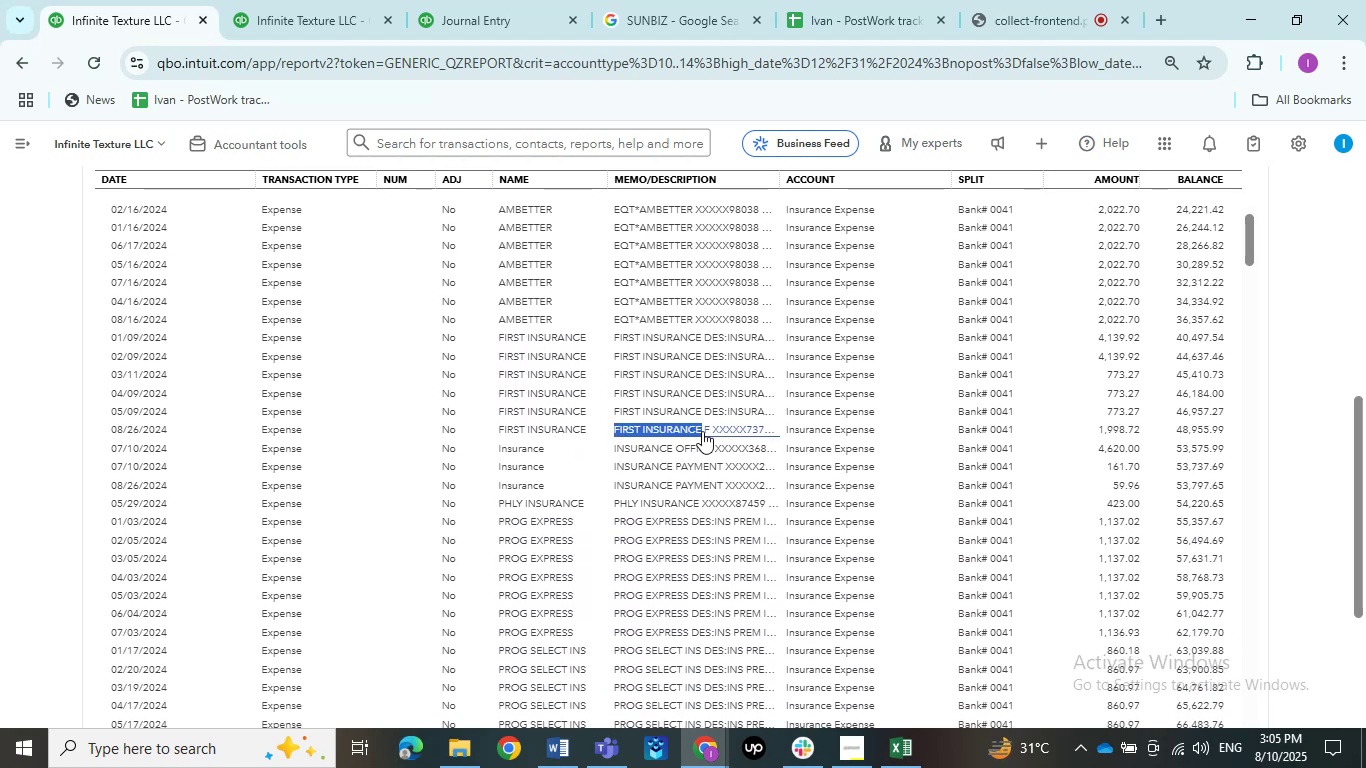 
key(Control+C)
 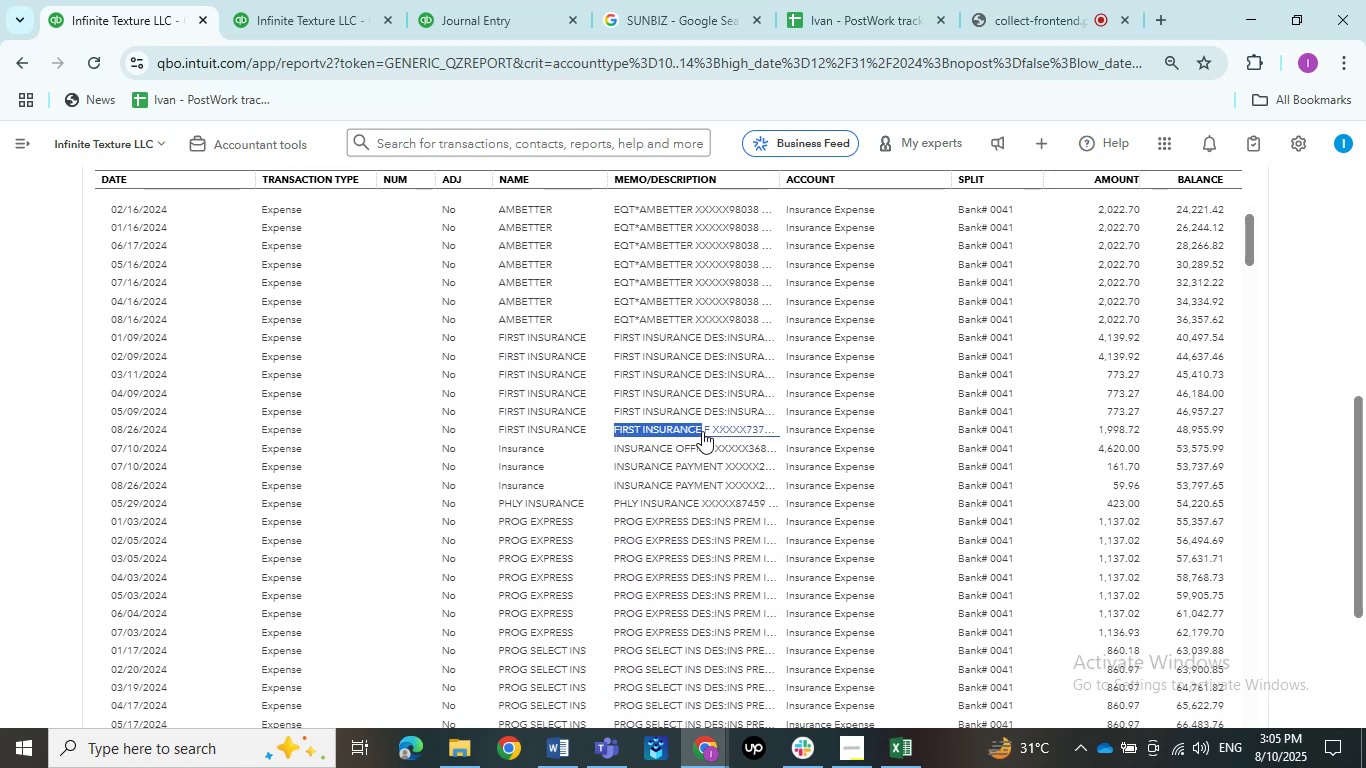 
key(Control+C)
 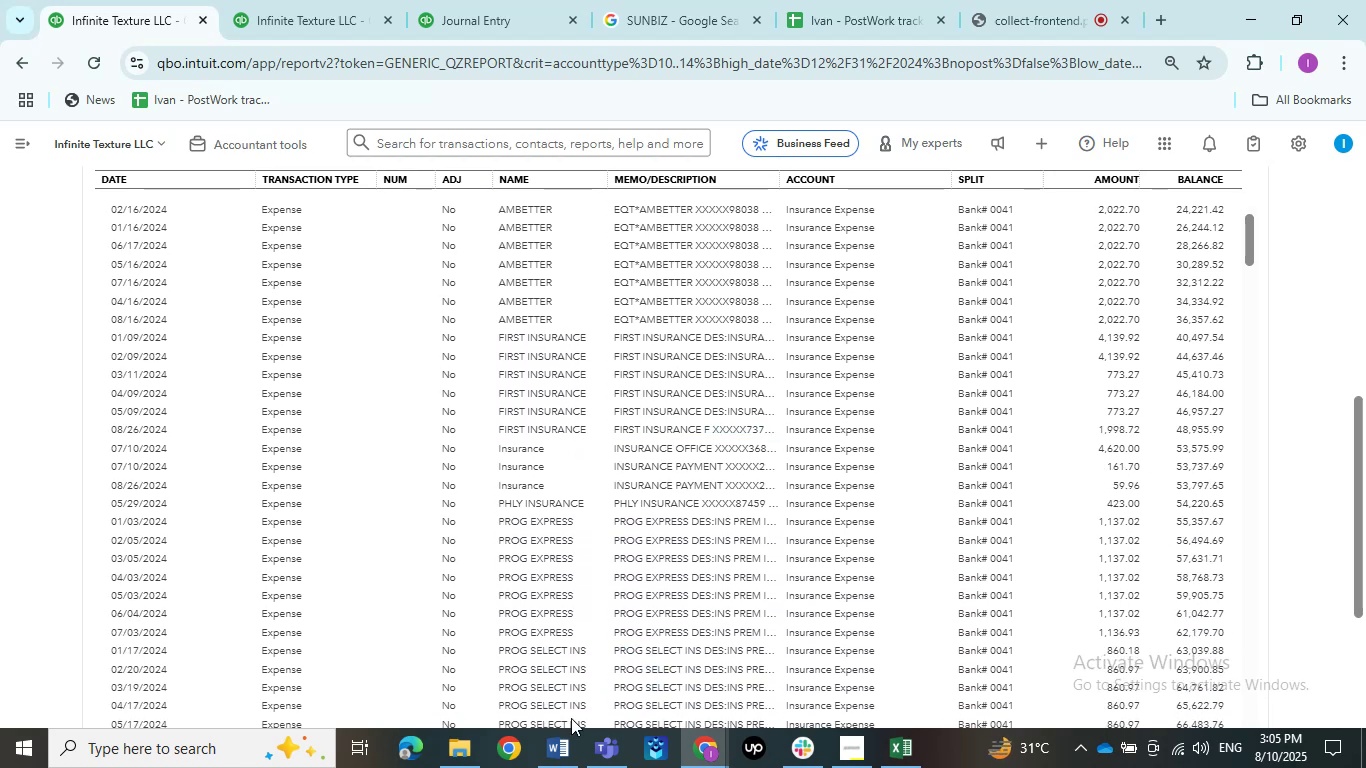 
left_click([568, 741])
 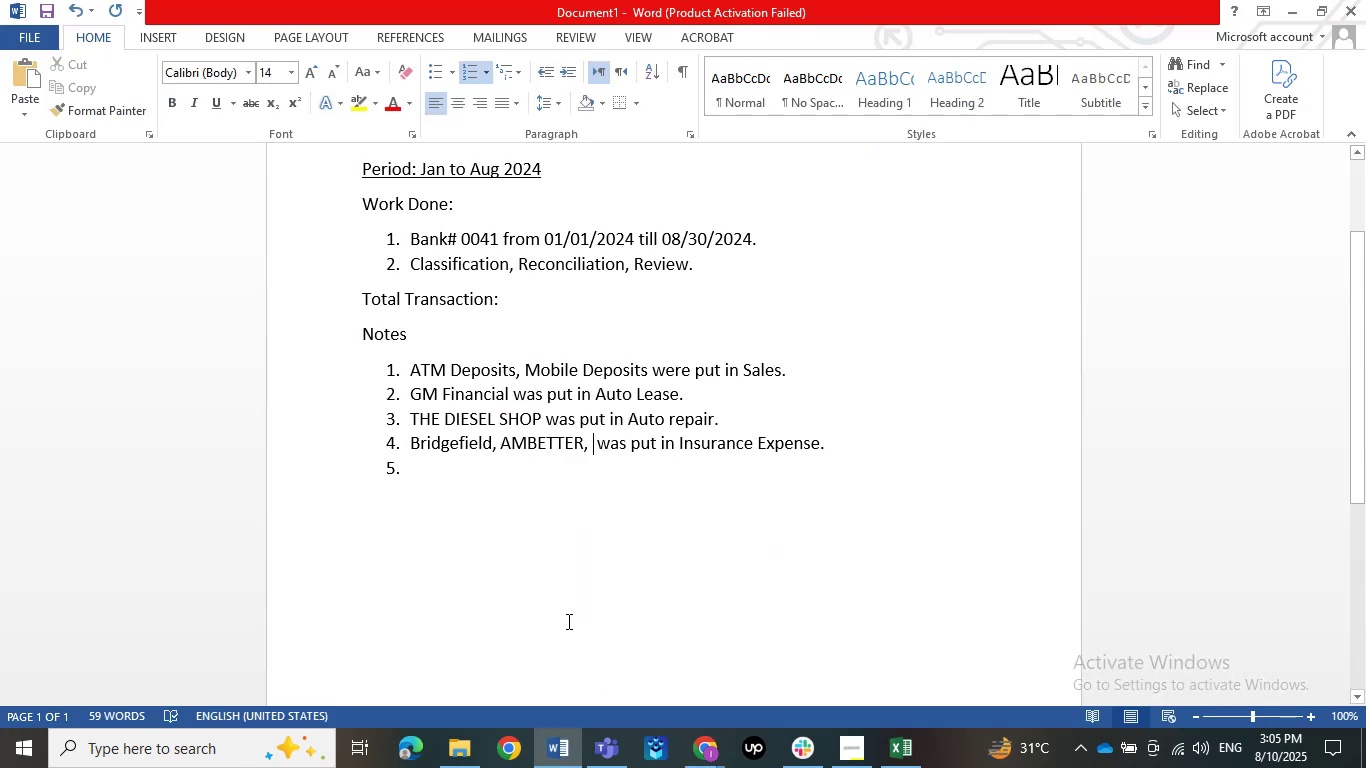 
key(Control+V)
 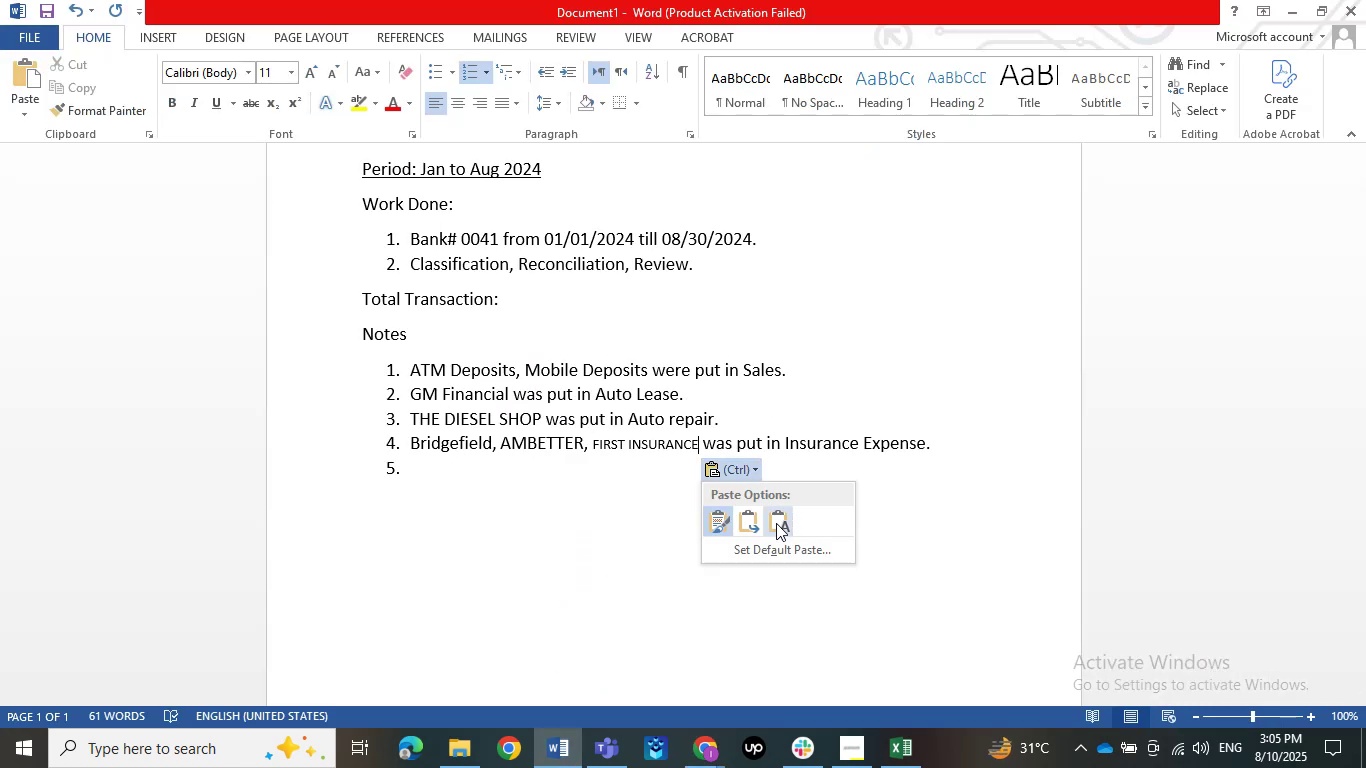 
left_click([778, 526])
 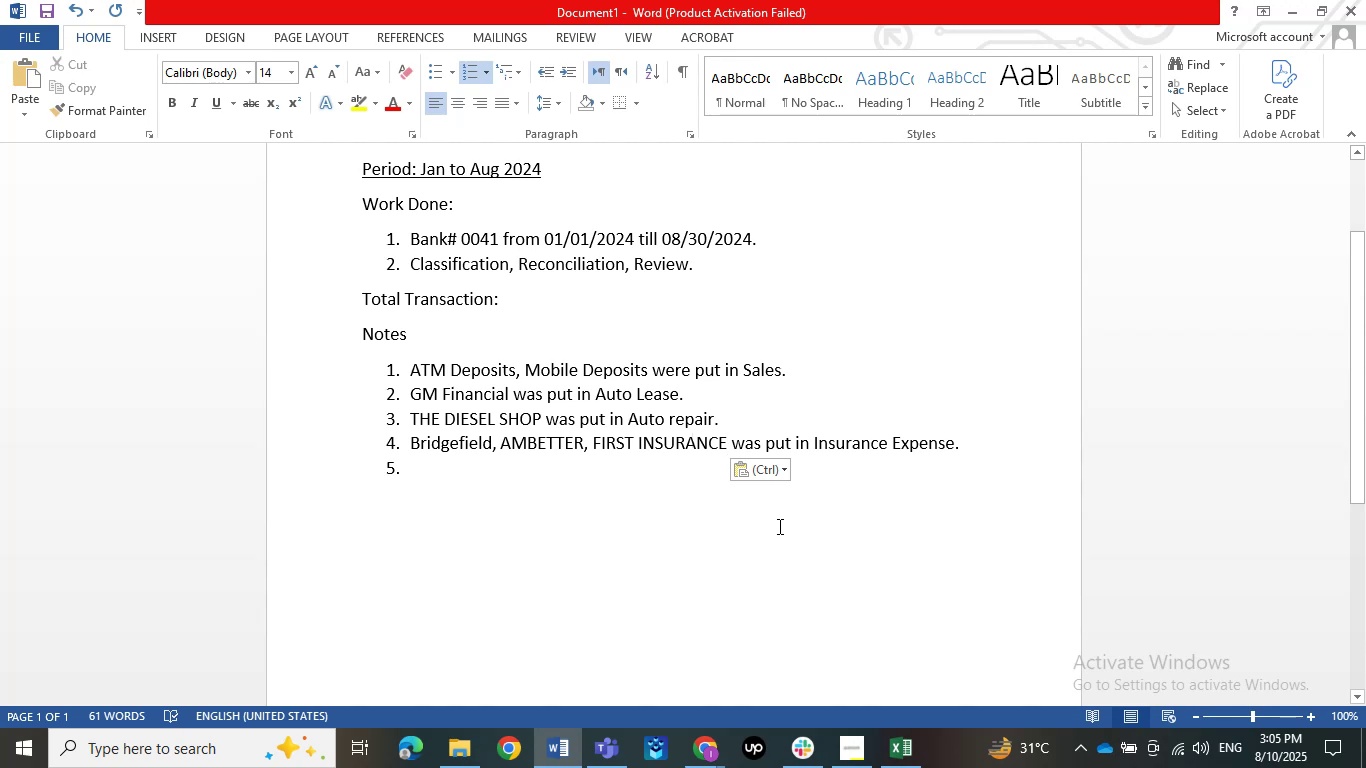 
key(Comma)
 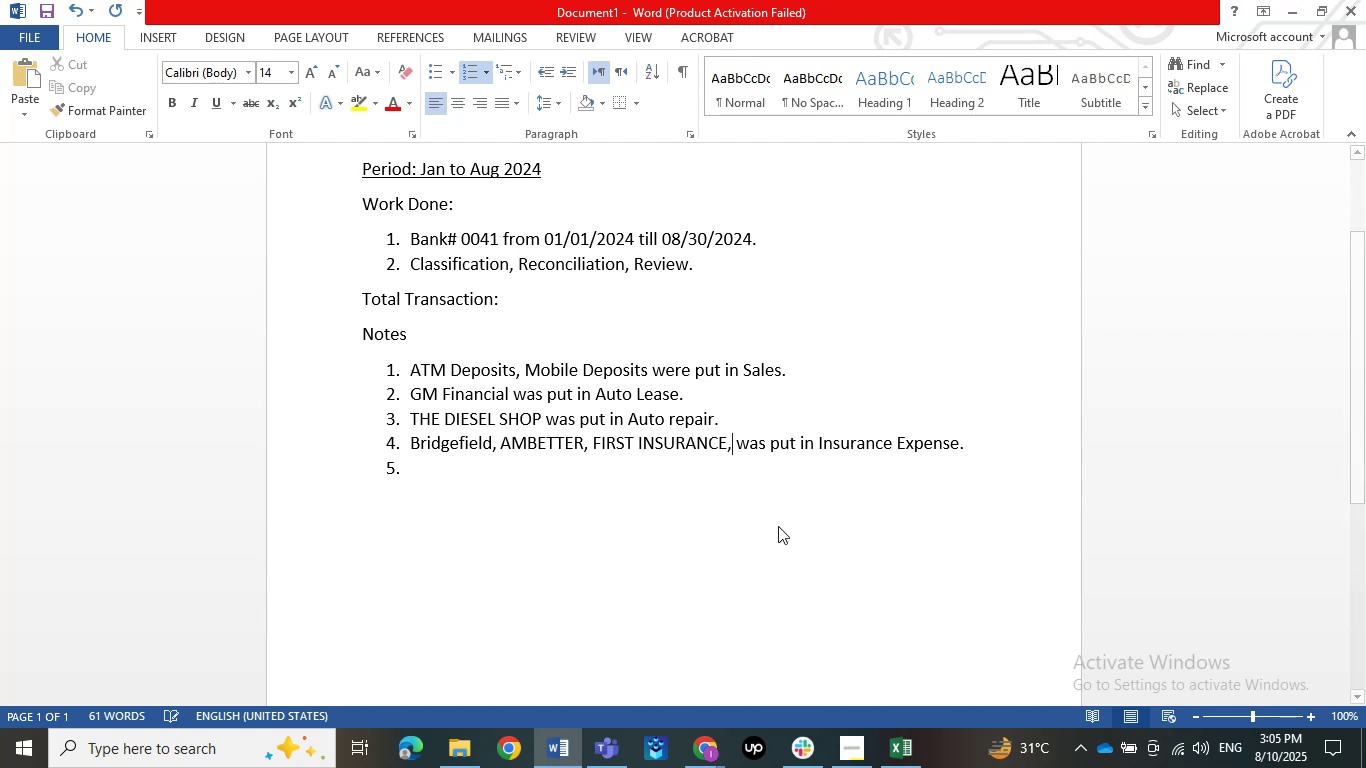 
key(Space)
 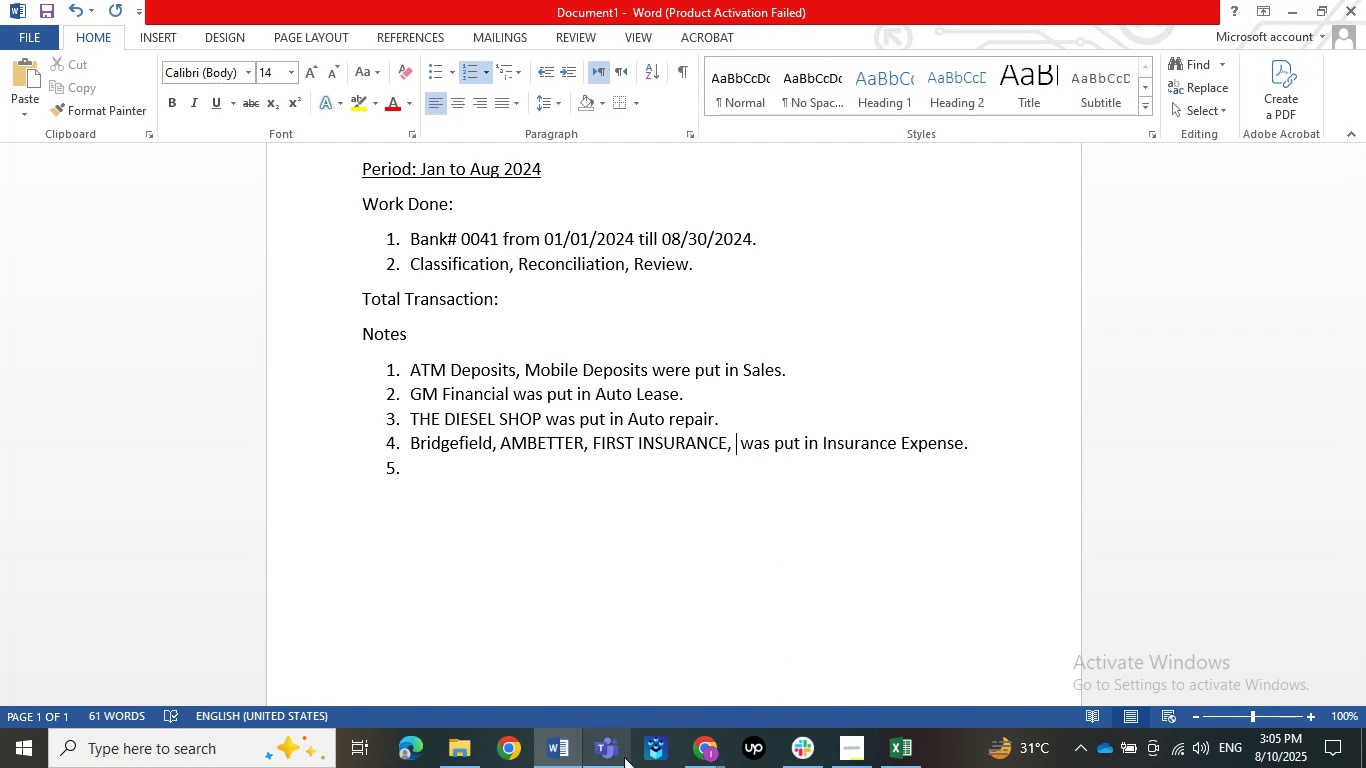 
left_click([734, 750])
 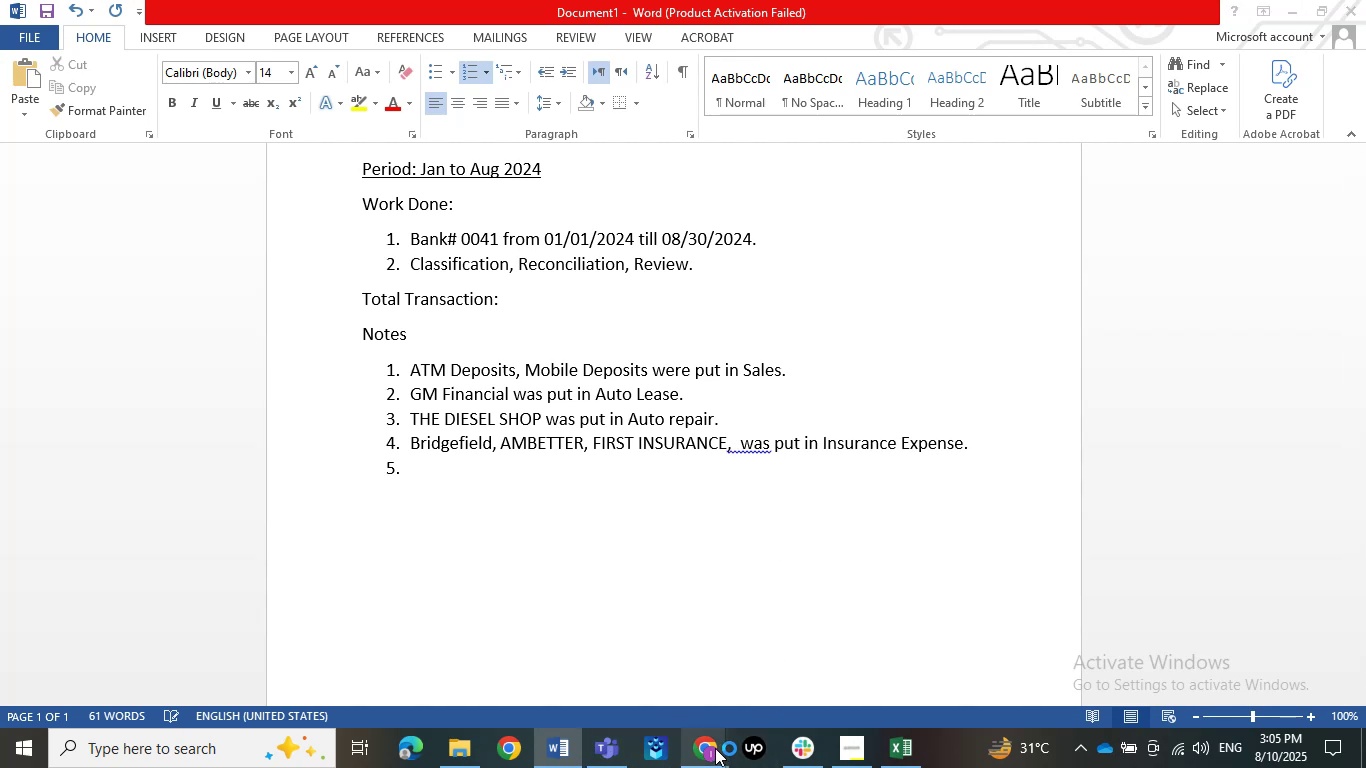 
left_click([715, 748])
 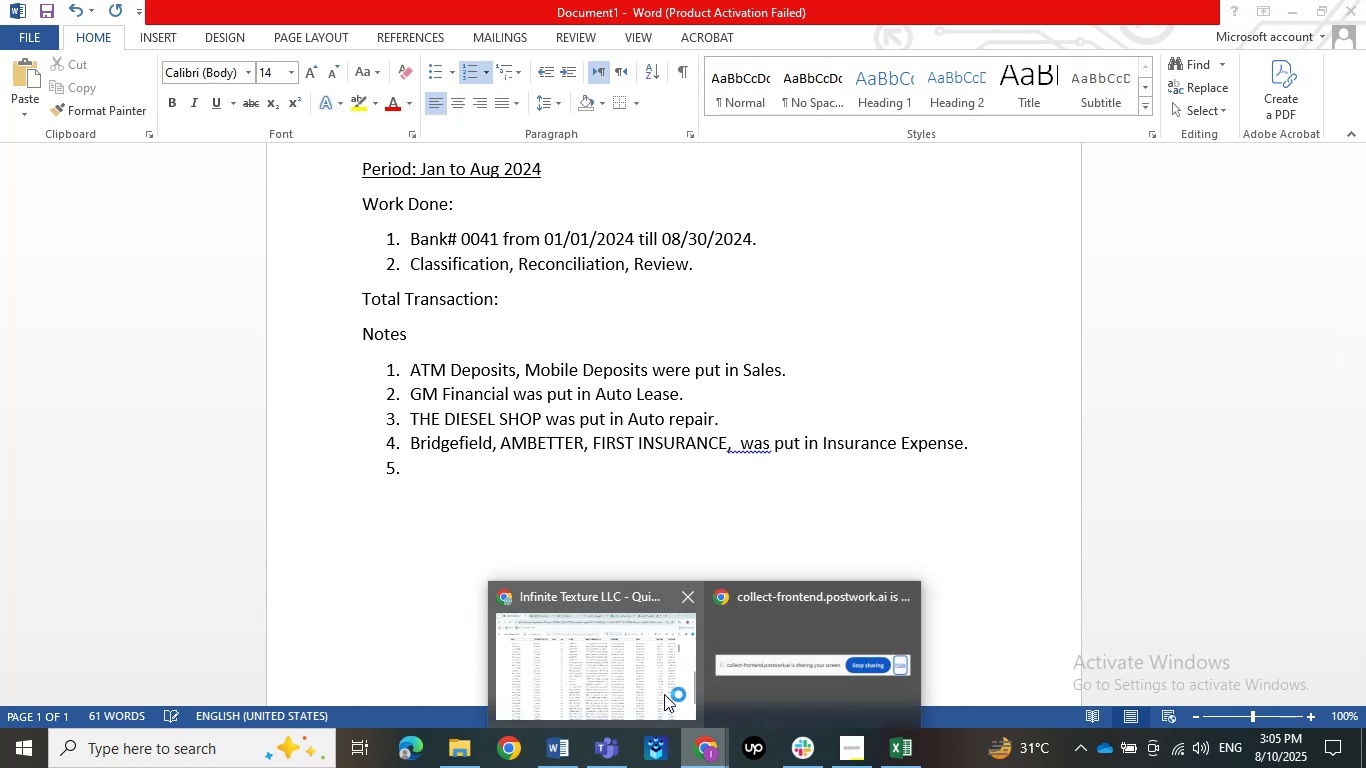 
left_click([664, 694])
 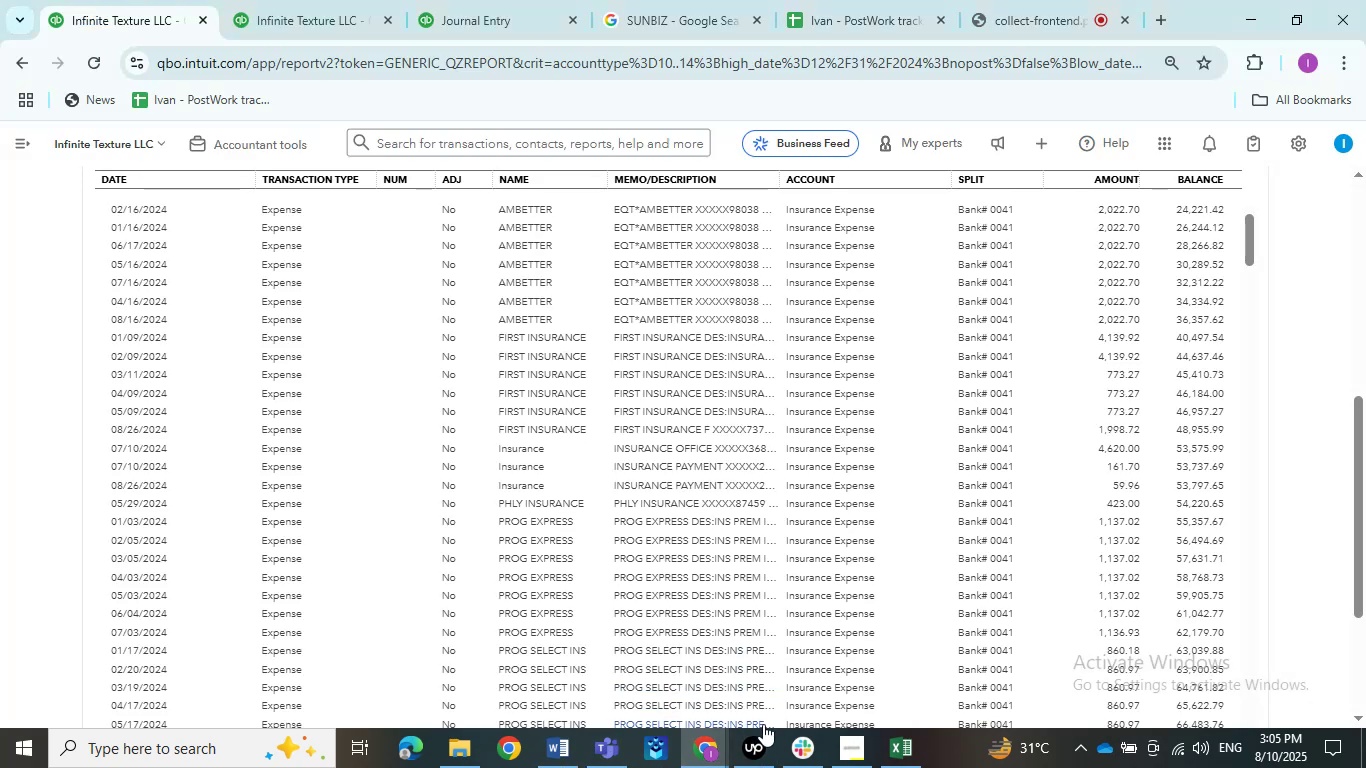 
left_click([752, 738])
 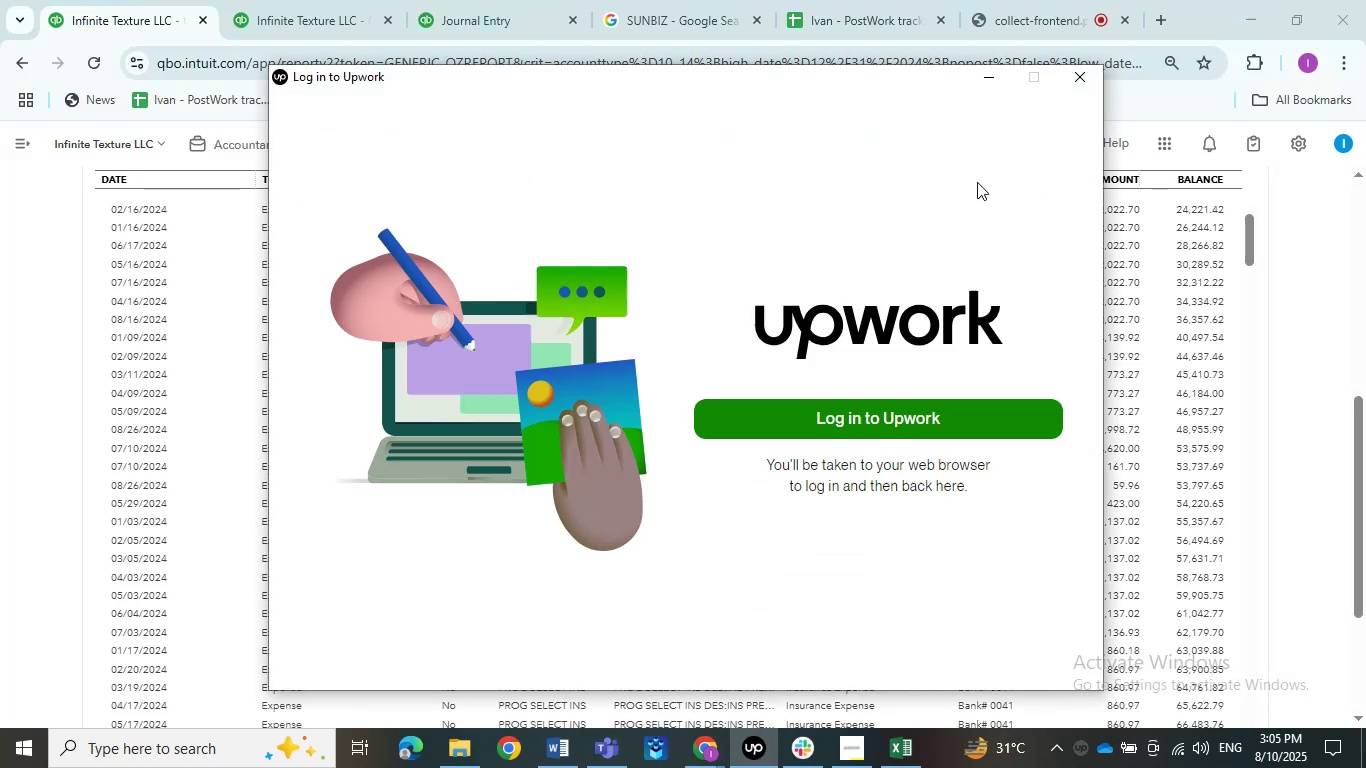 
left_click([1087, 73])
 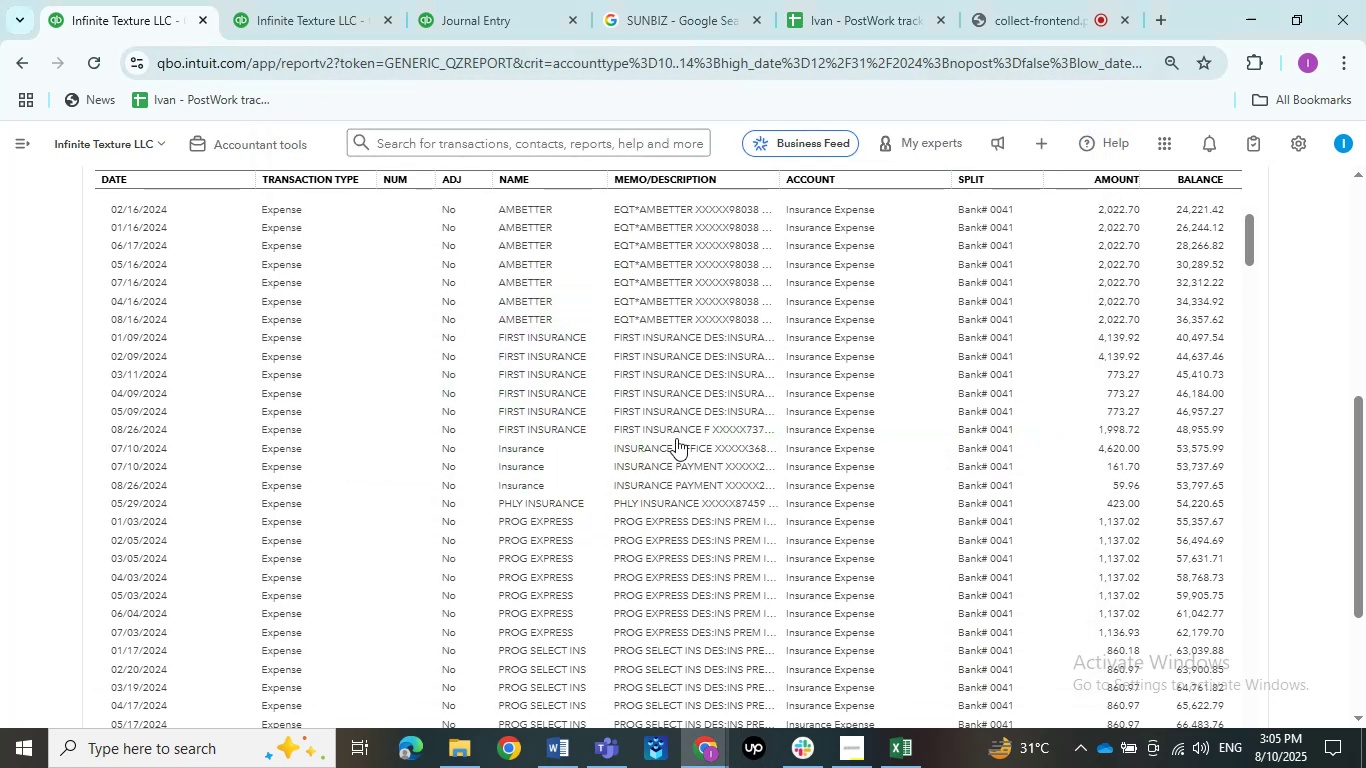 
scroll: coordinate [711, 555], scroll_direction: down, amount: 2.0
 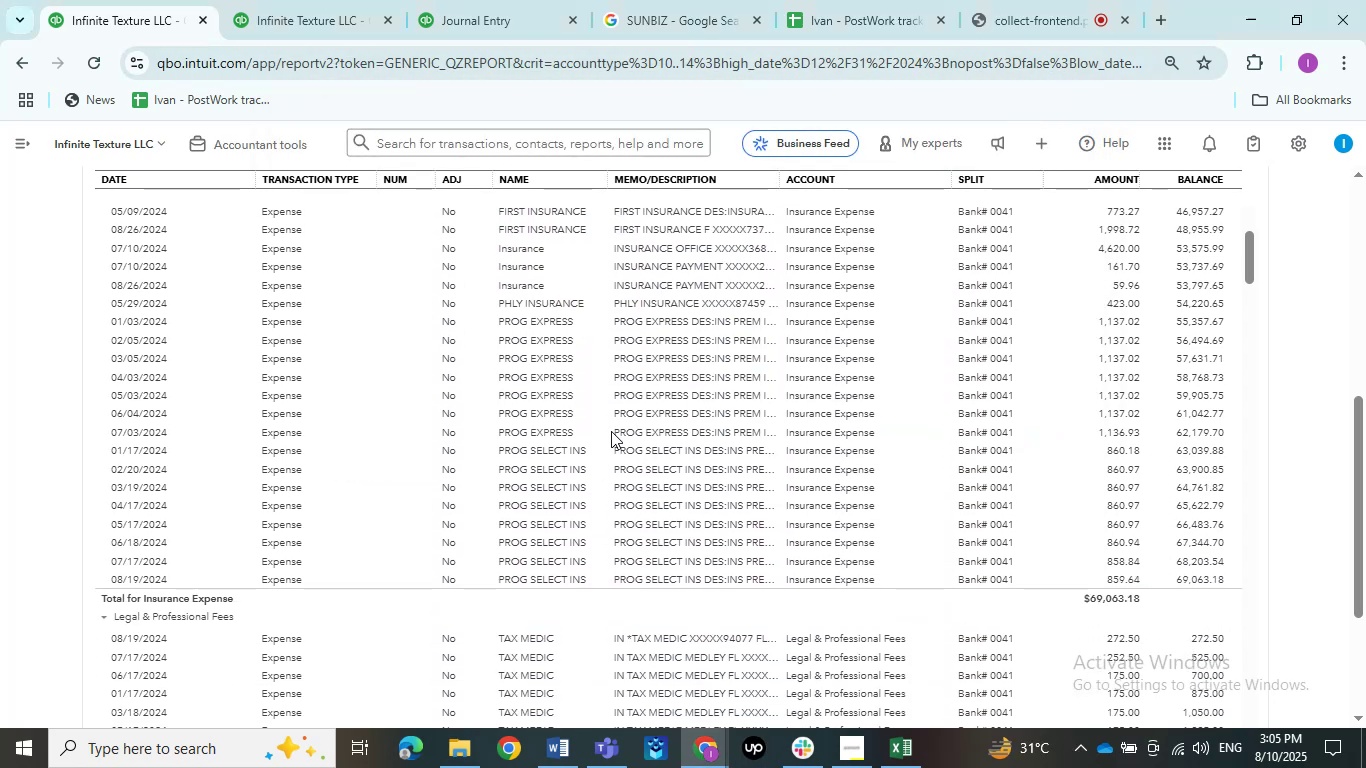 
left_click_drag(start_coordinate=[609, 428], to_coordinate=[611, 434])
 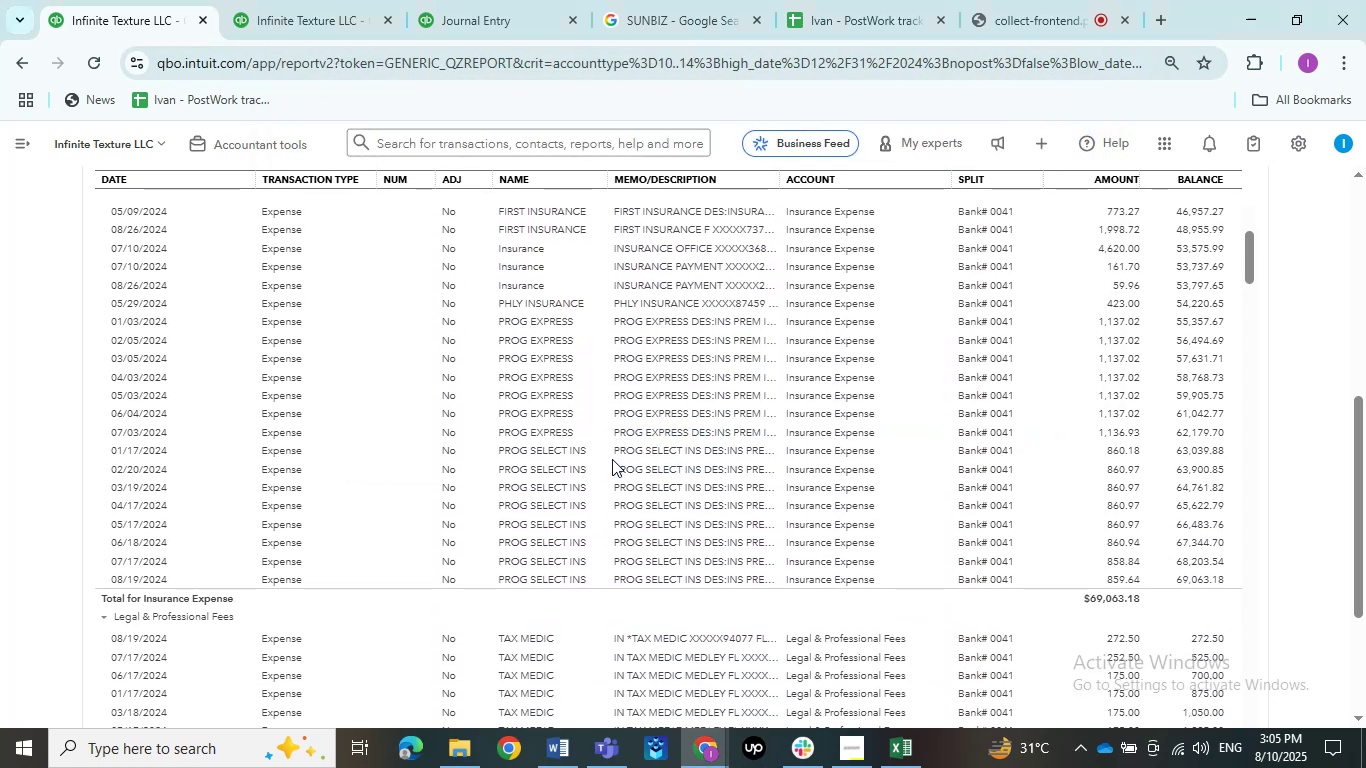 
key(Control+C)
 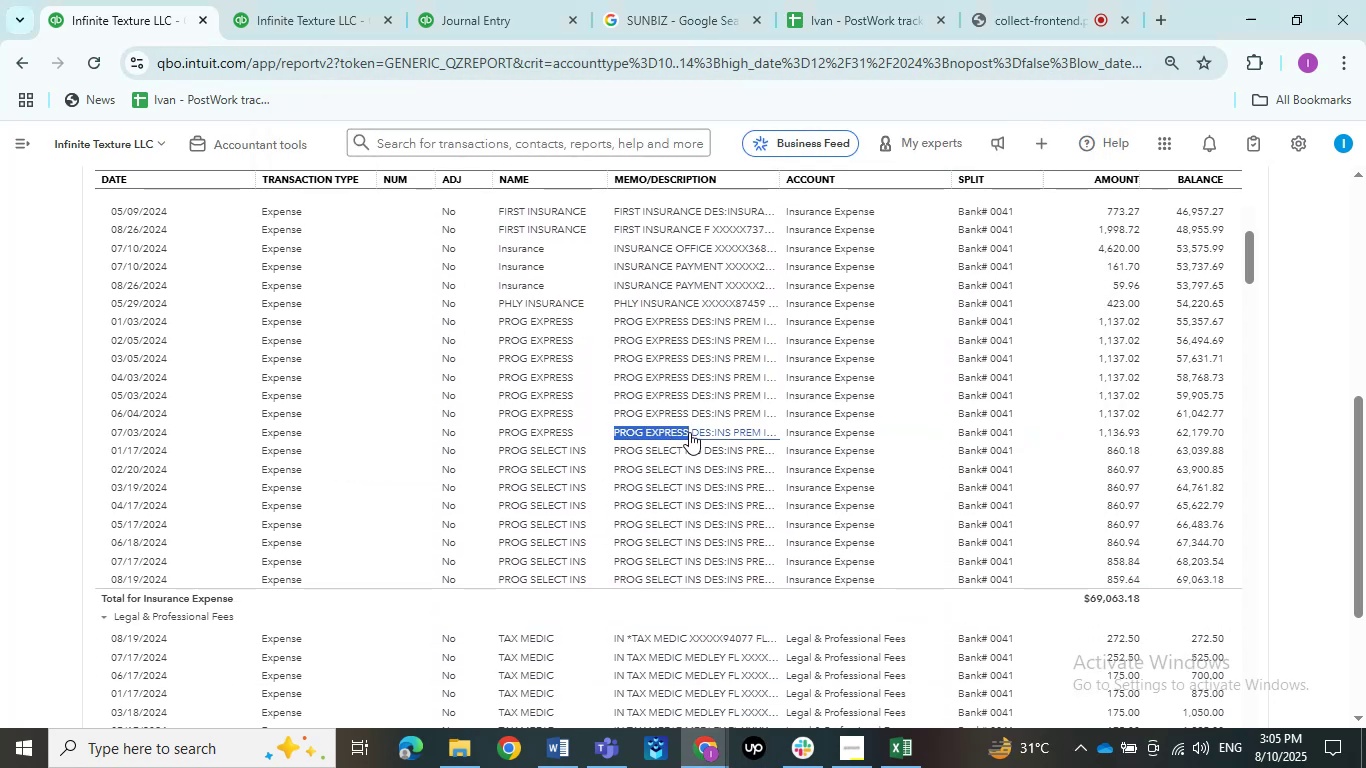 
key(Control+C)
 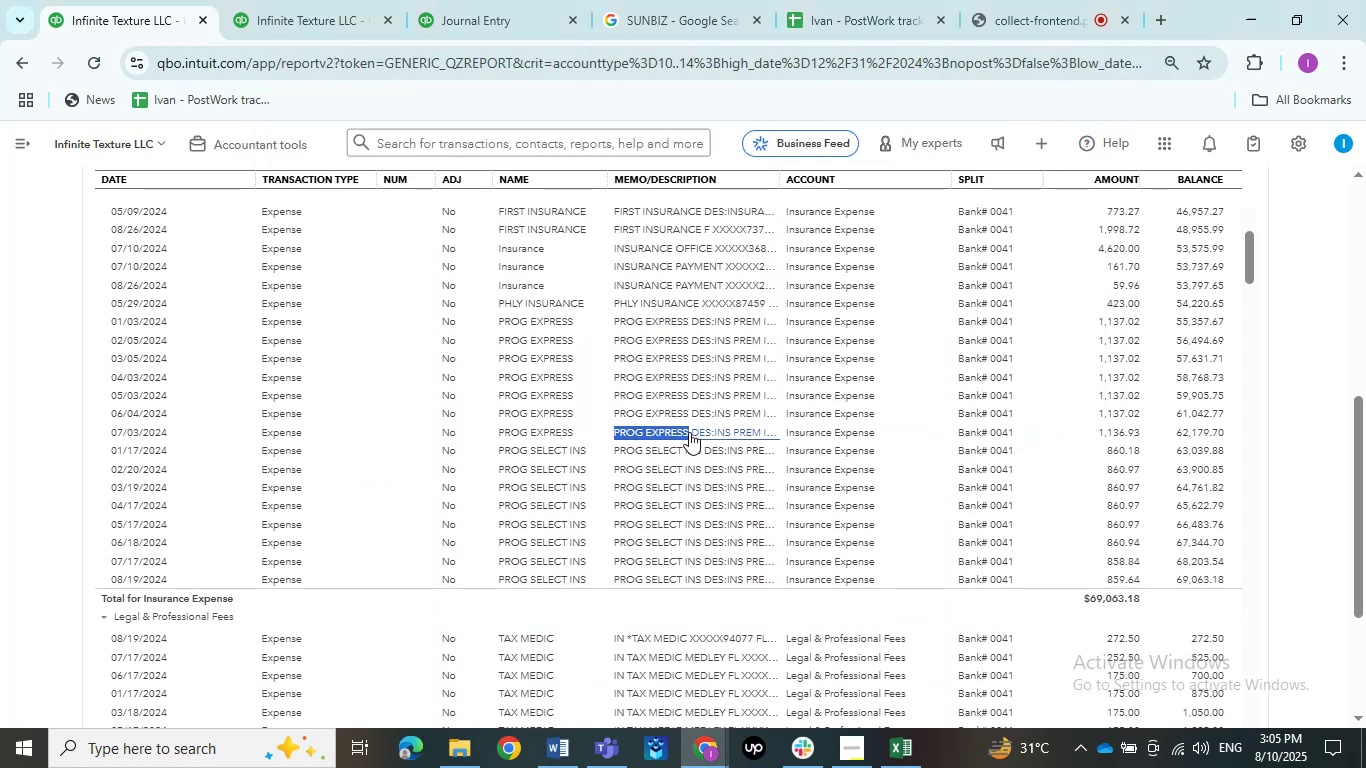 
key(Control+C)
 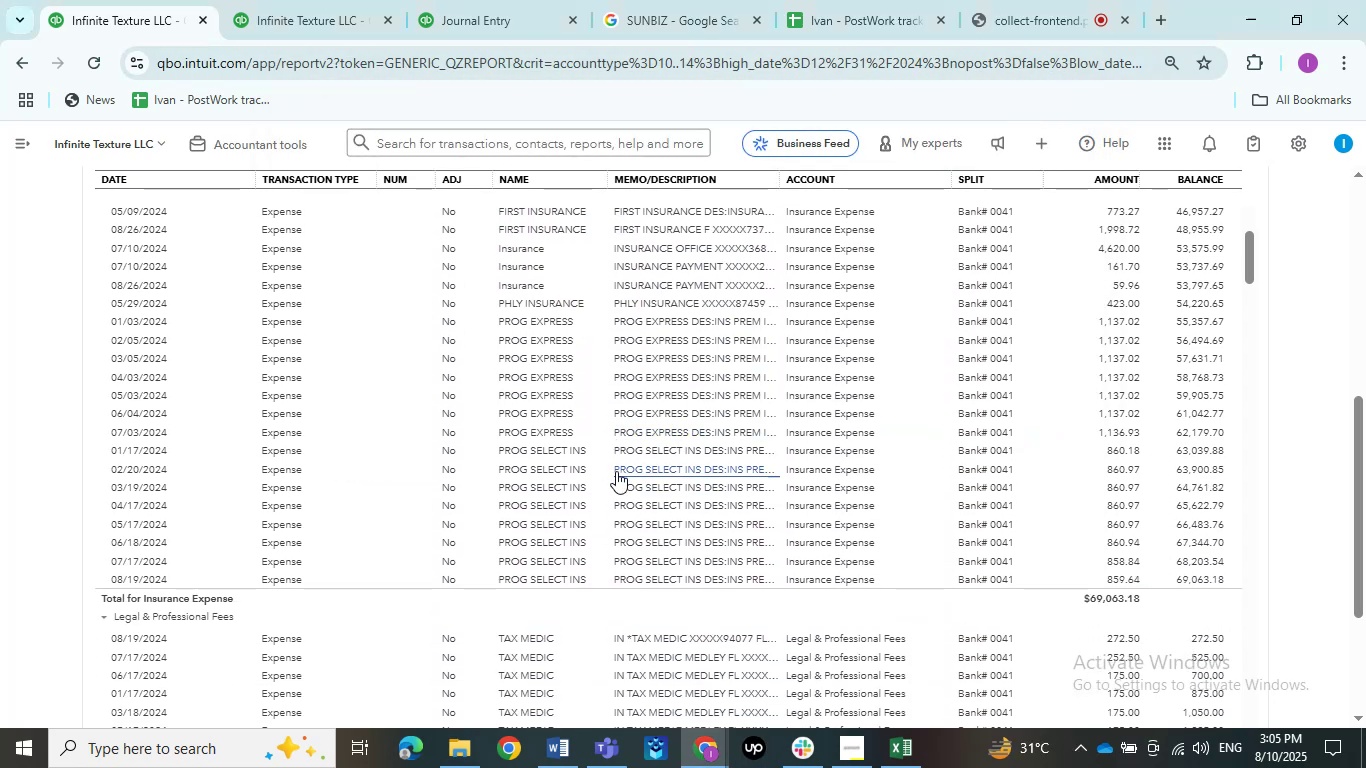 
left_click_drag(start_coordinate=[610, 452], to_coordinate=[605, 454])
 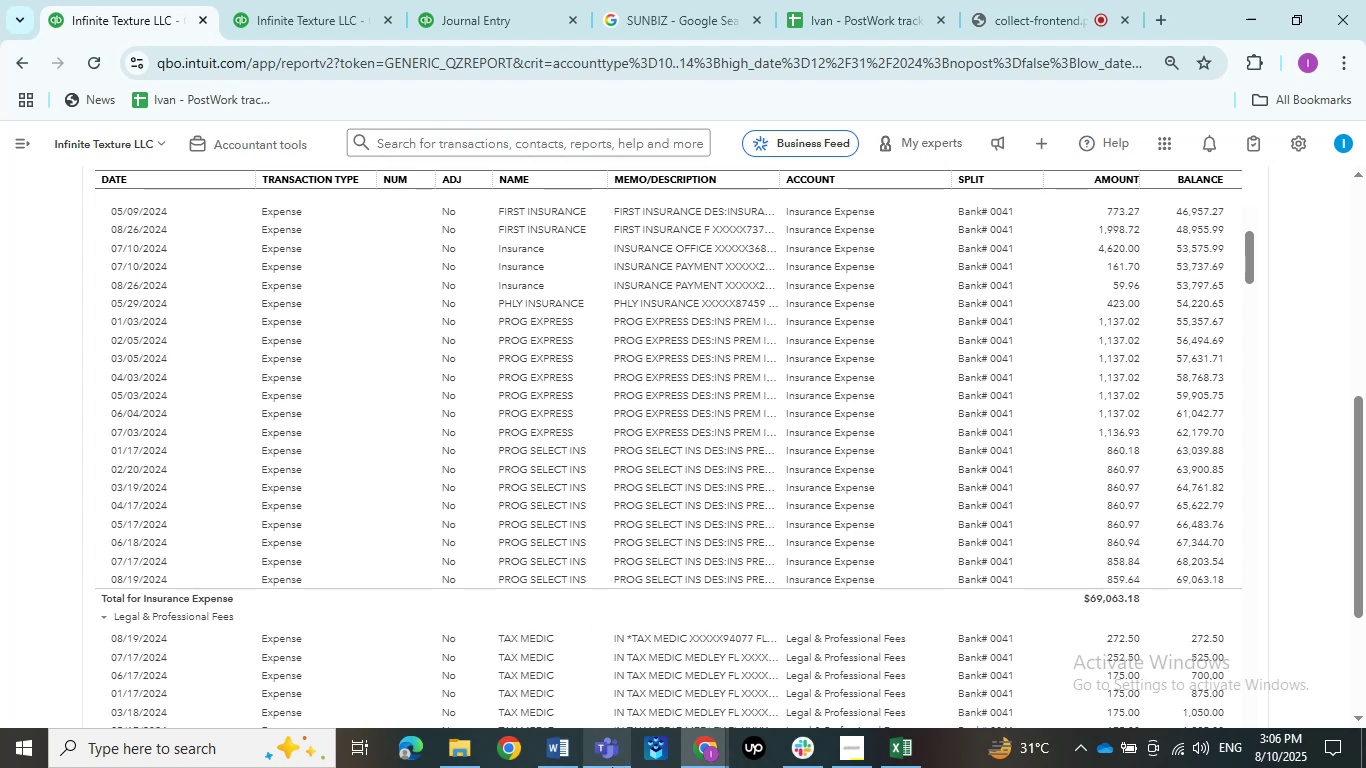 
key(Control+C)
 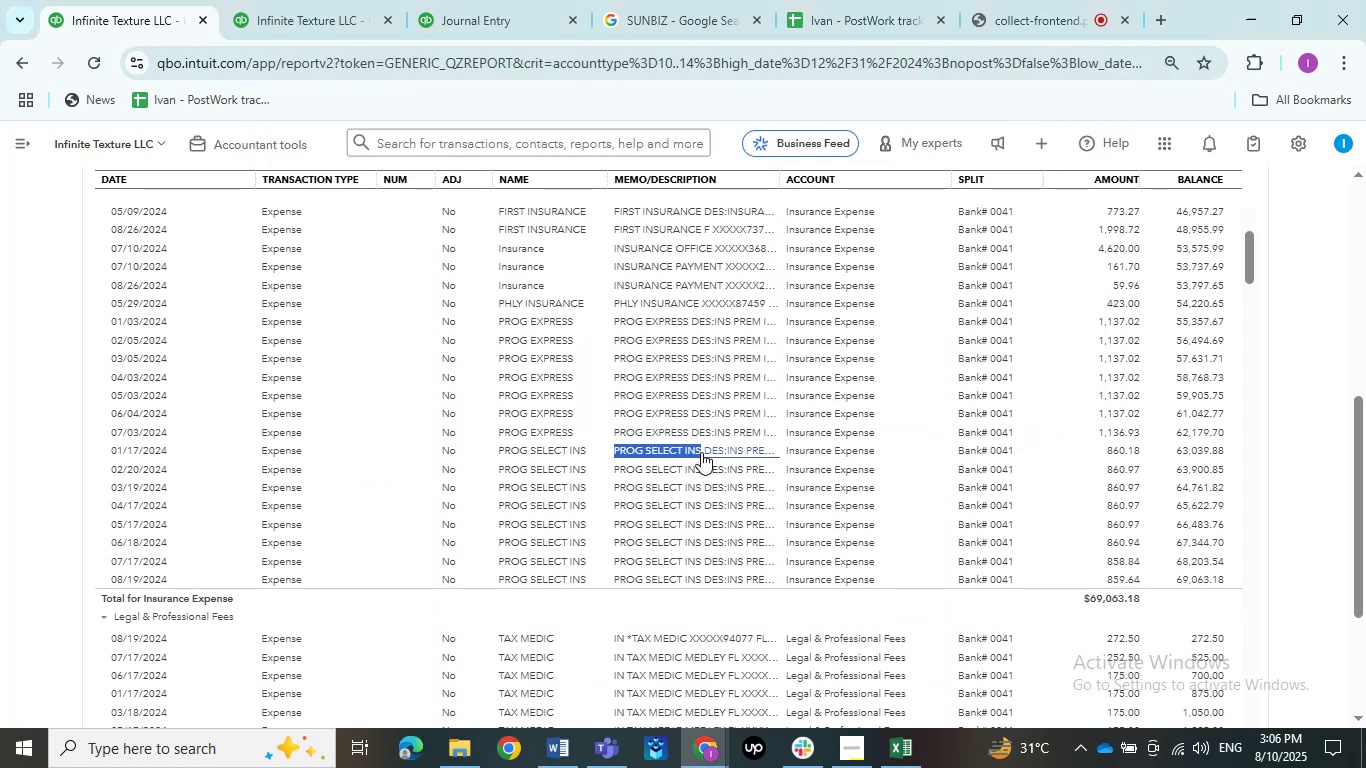 
key(Control+C)
 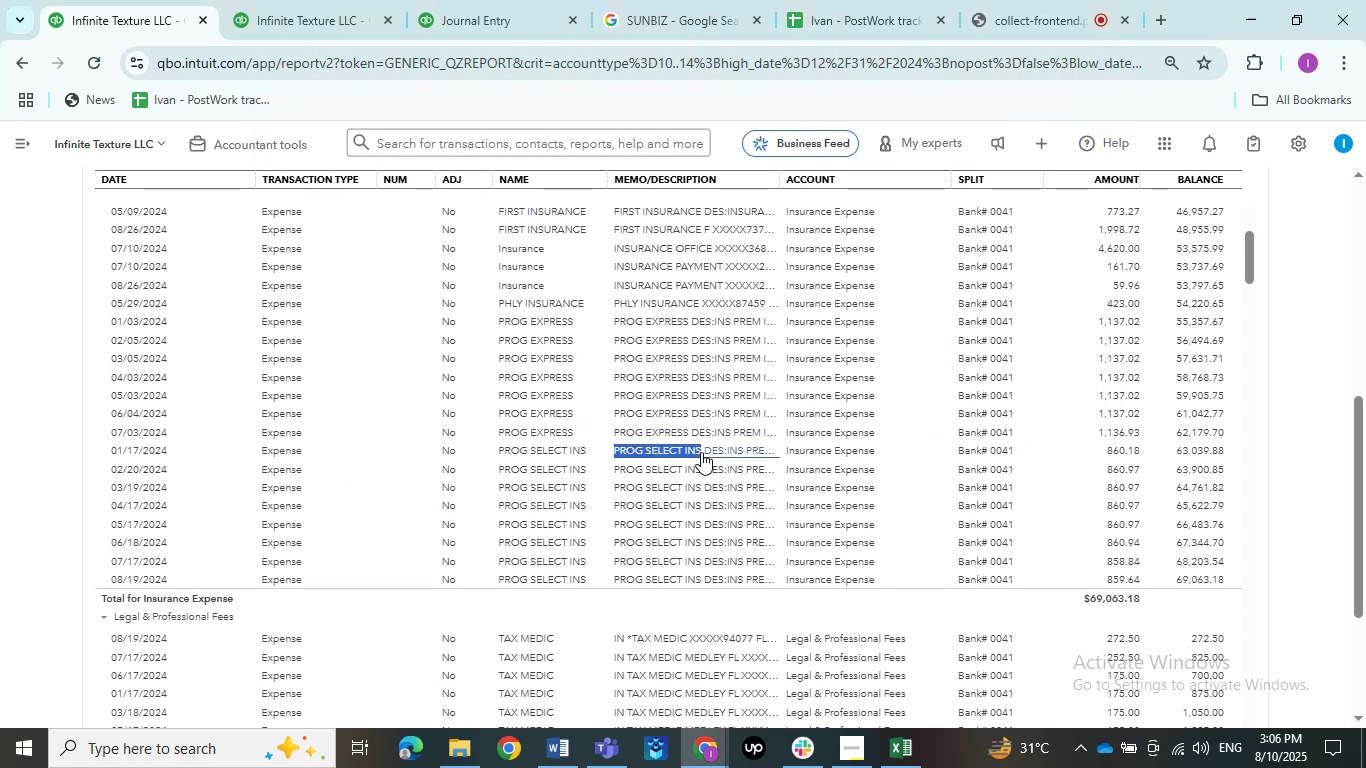 
key(Control+C)
 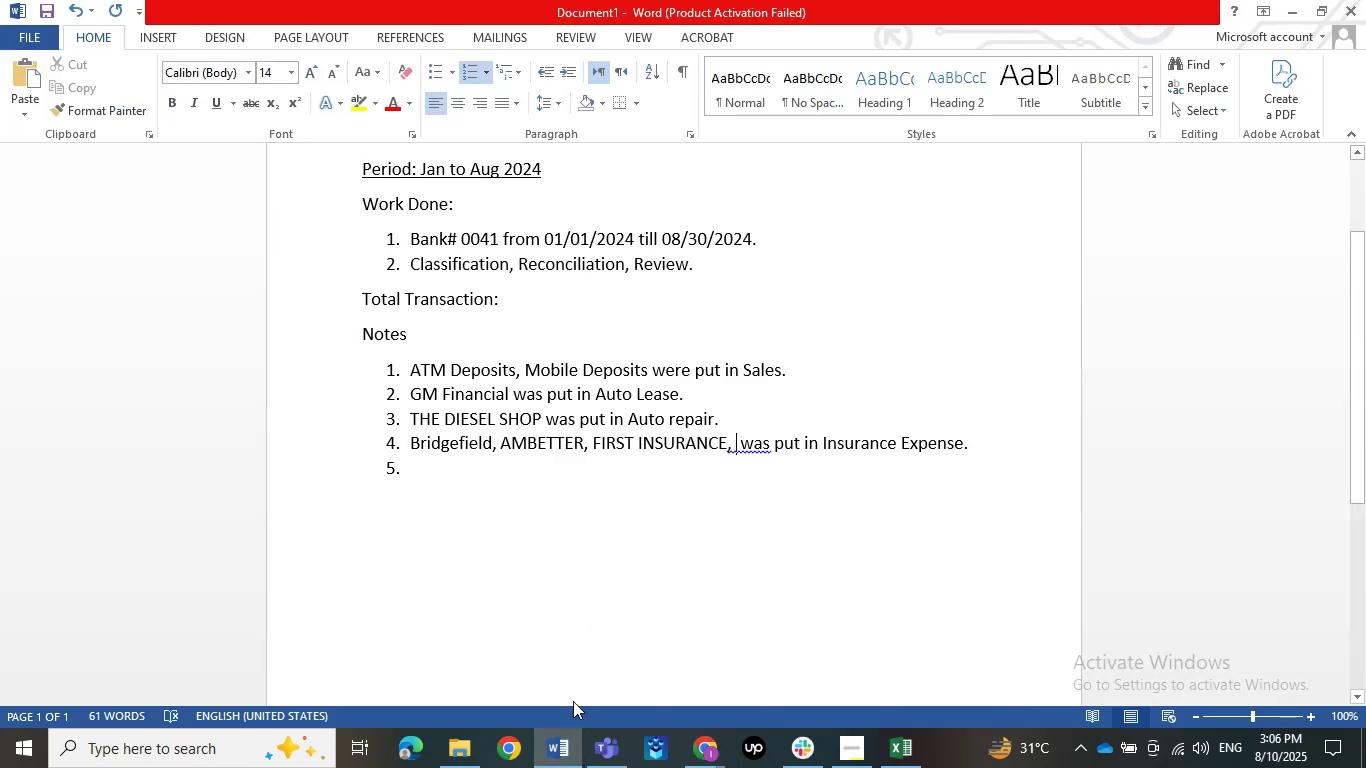 
key(Control+V)
 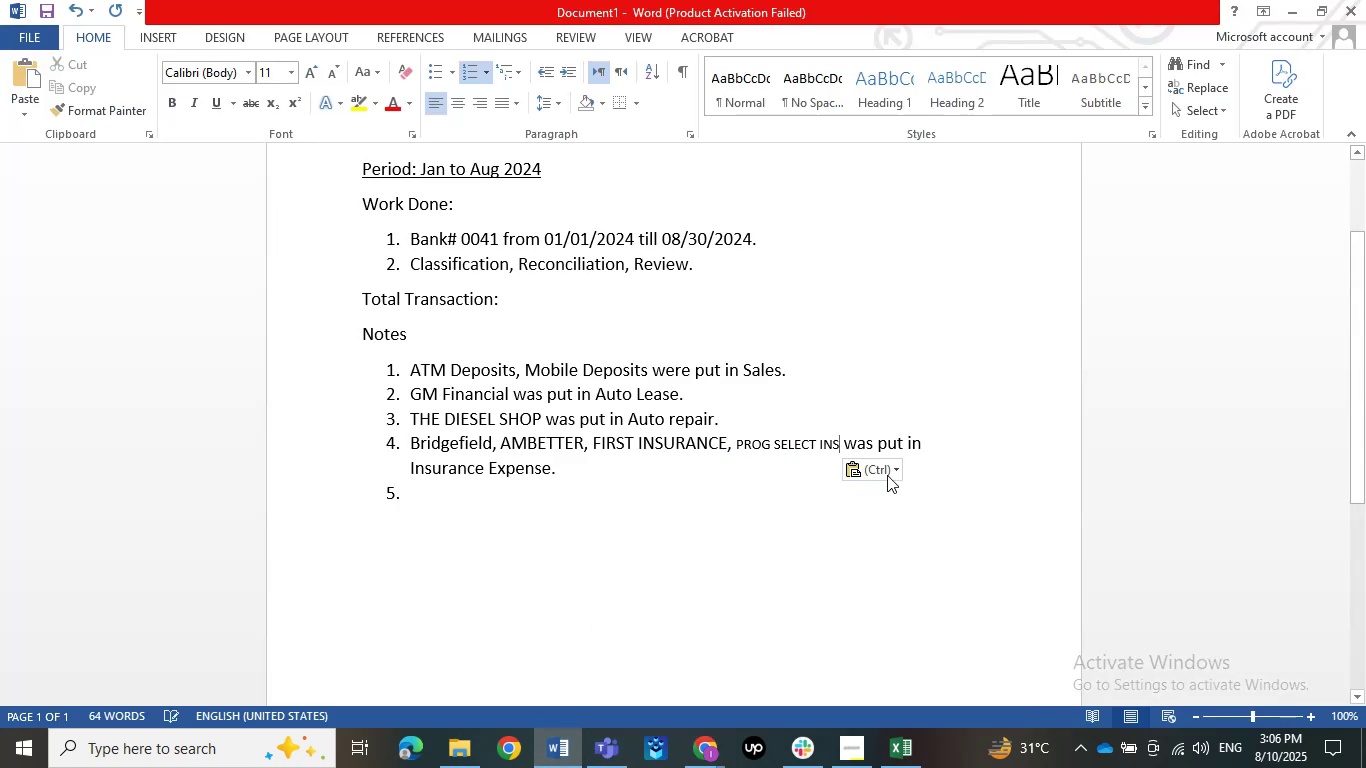 
left_click([887, 475])
 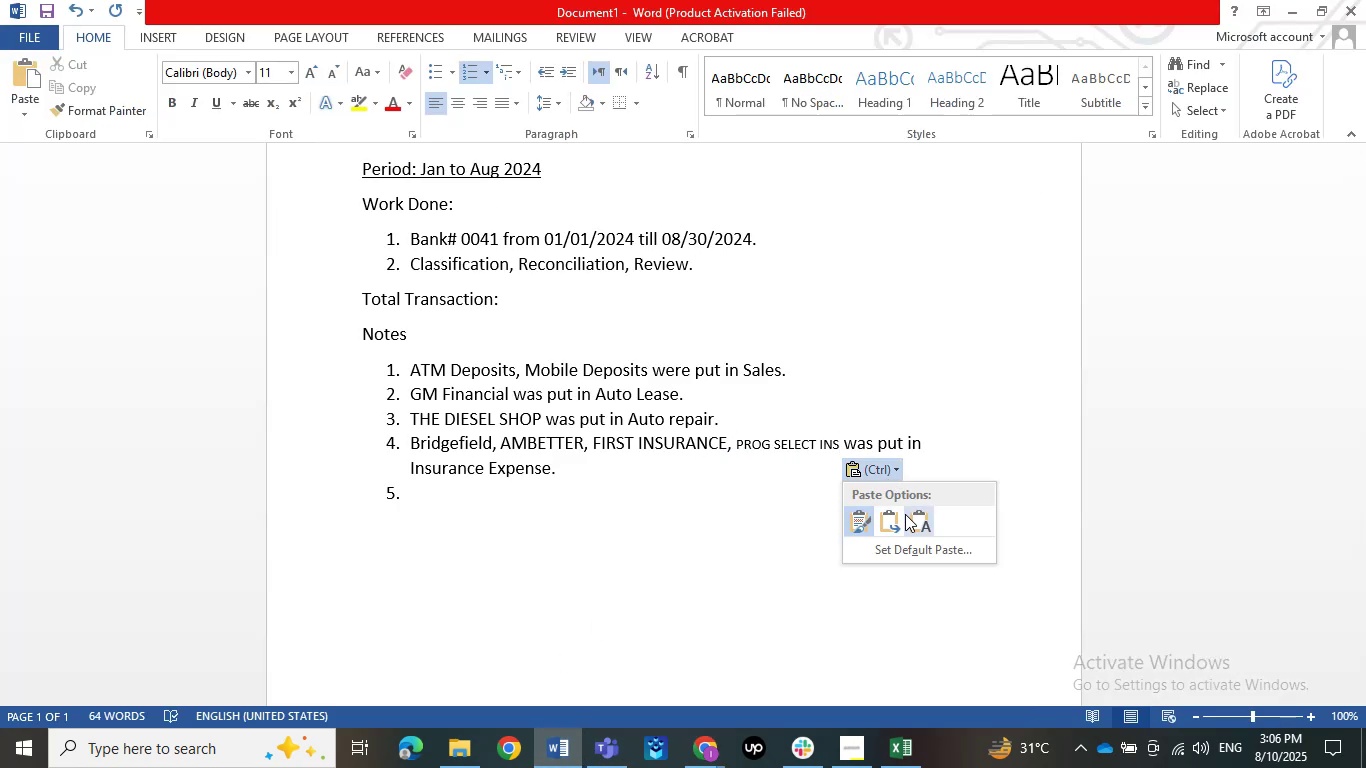 
left_click([905, 514])
 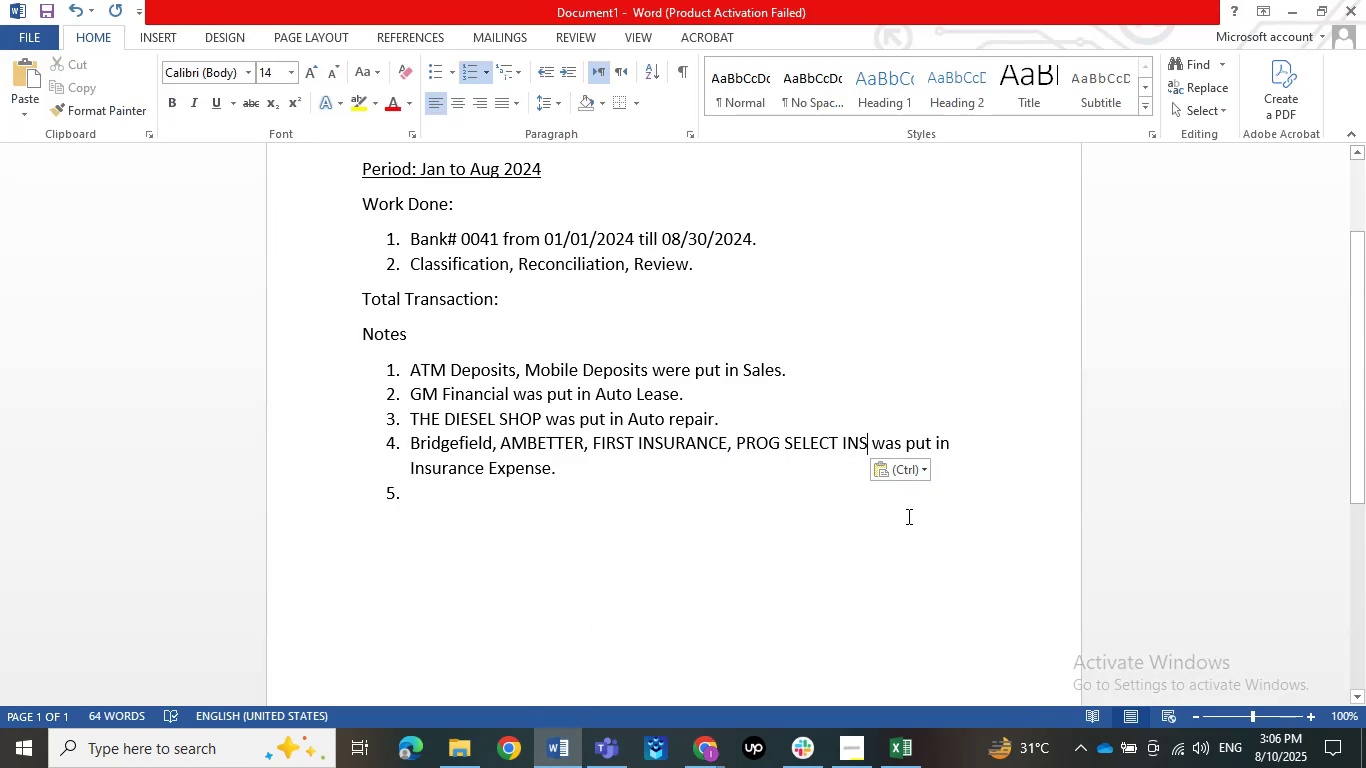 
left_click([666, 532])
 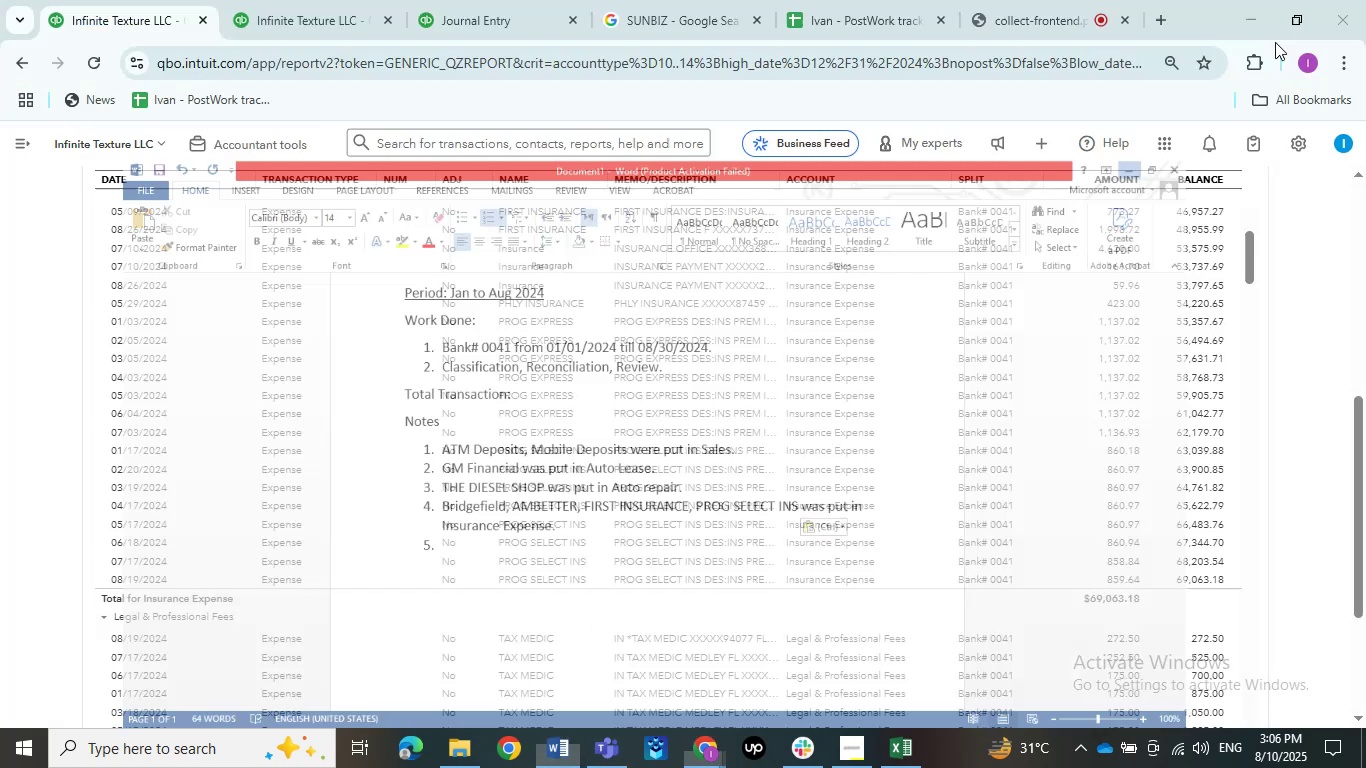 
scroll: coordinate [833, 409], scroll_direction: down, amount: 4.0
 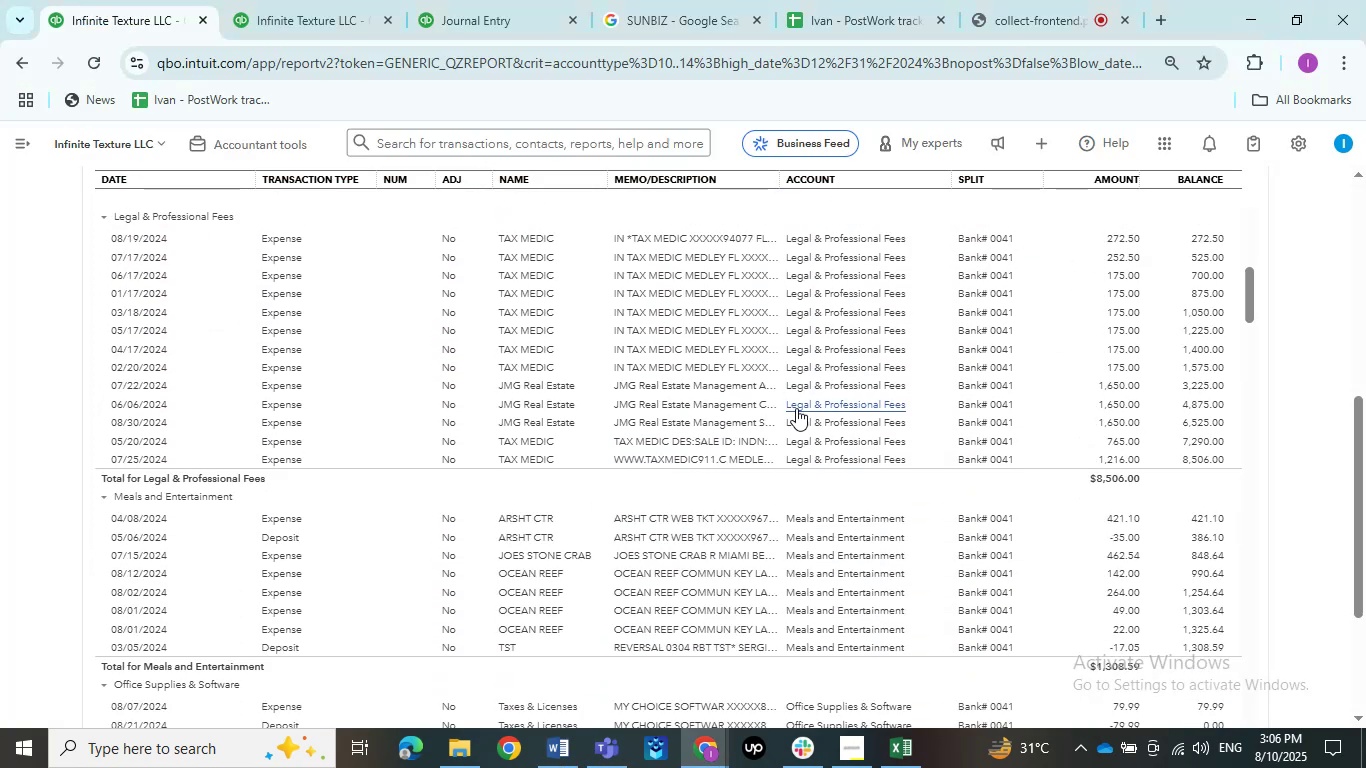 
scroll: coordinate [764, 408], scroll_direction: up, amount: 1.0
 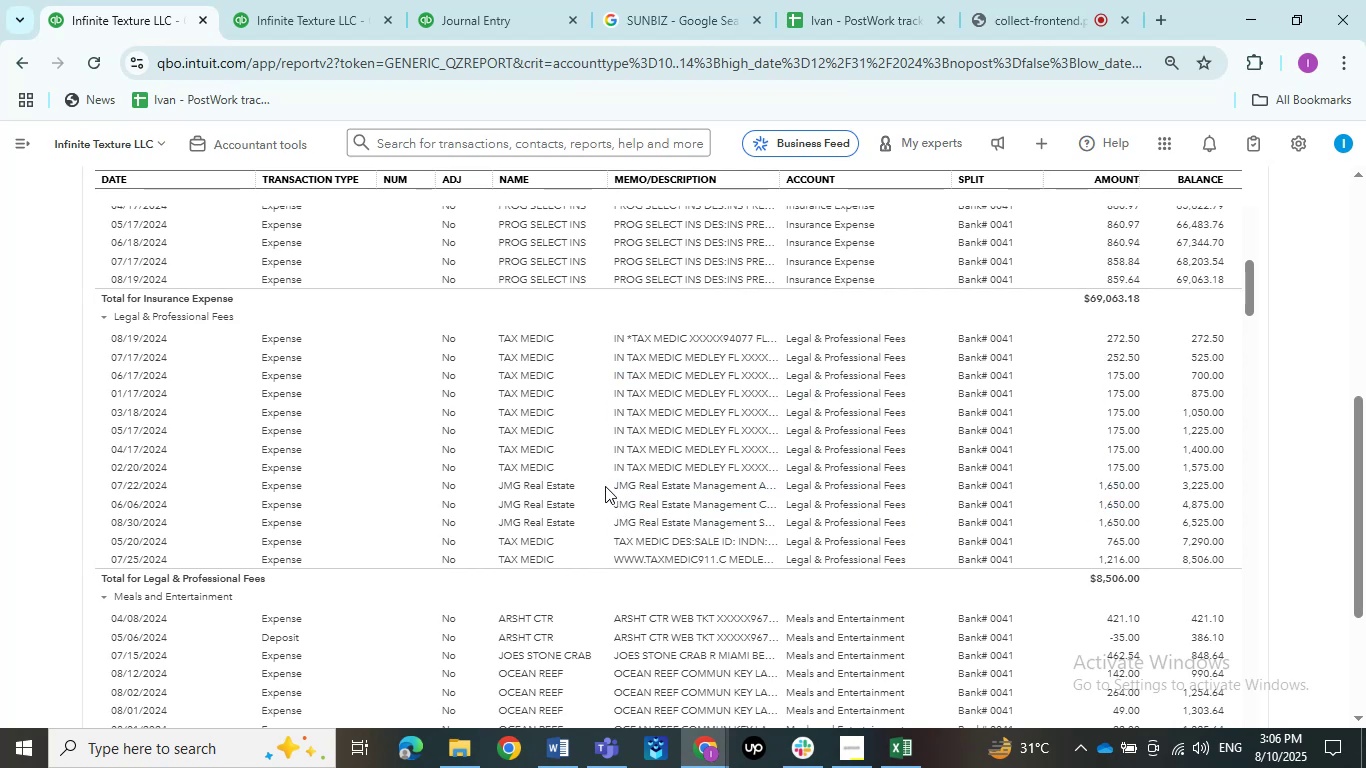 
scroll: coordinate [697, 498], scroll_direction: down, amount: 2.0
 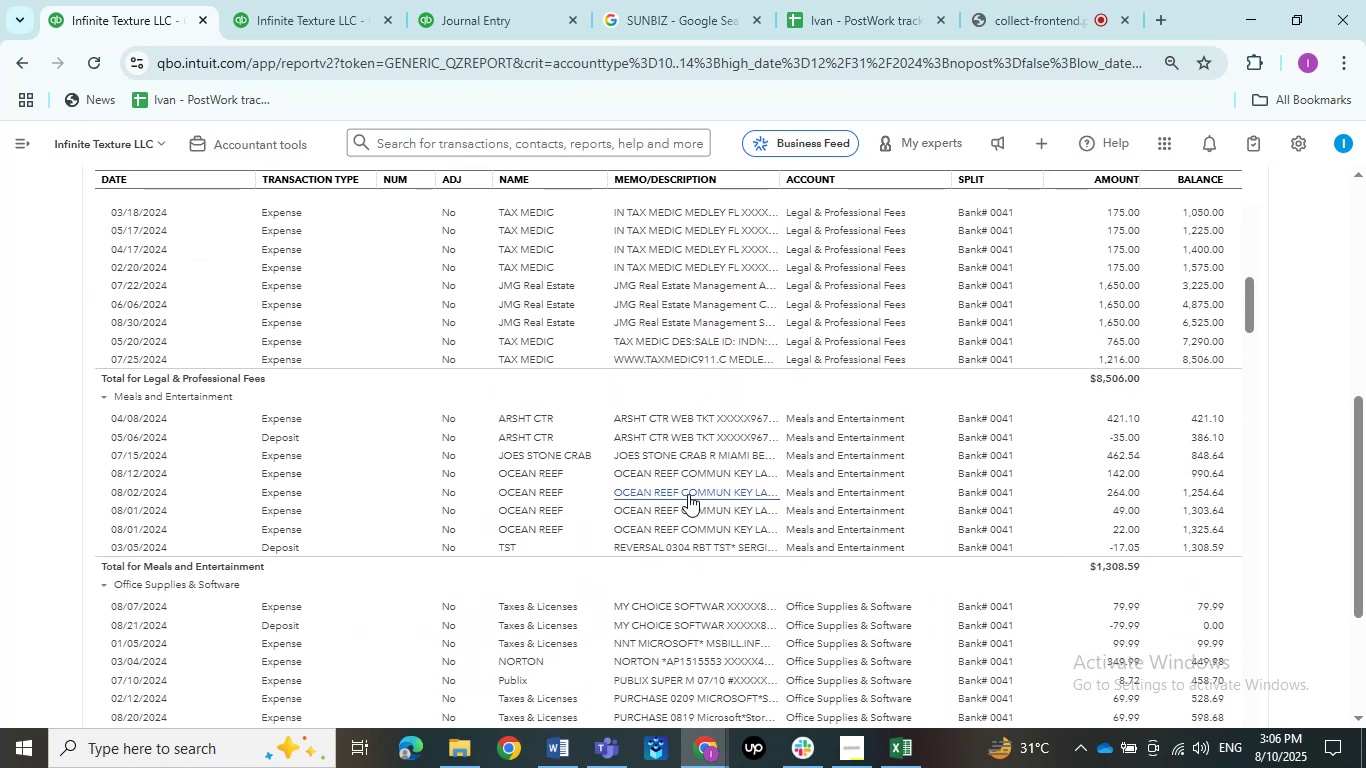 
scroll: coordinate [689, 501], scroll_direction: up, amount: 2.0
 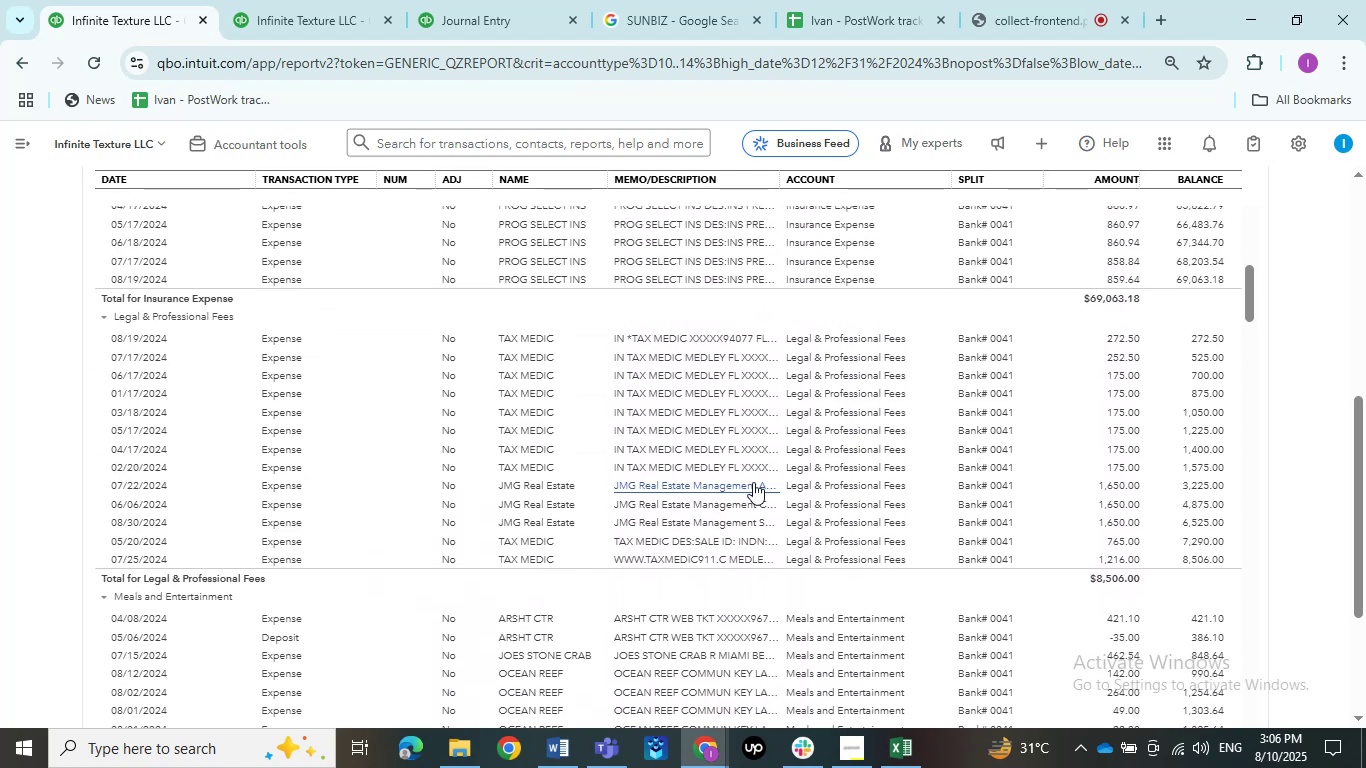 
scroll: coordinate [753, 482], scroll_direction: down, amount: 4.0
 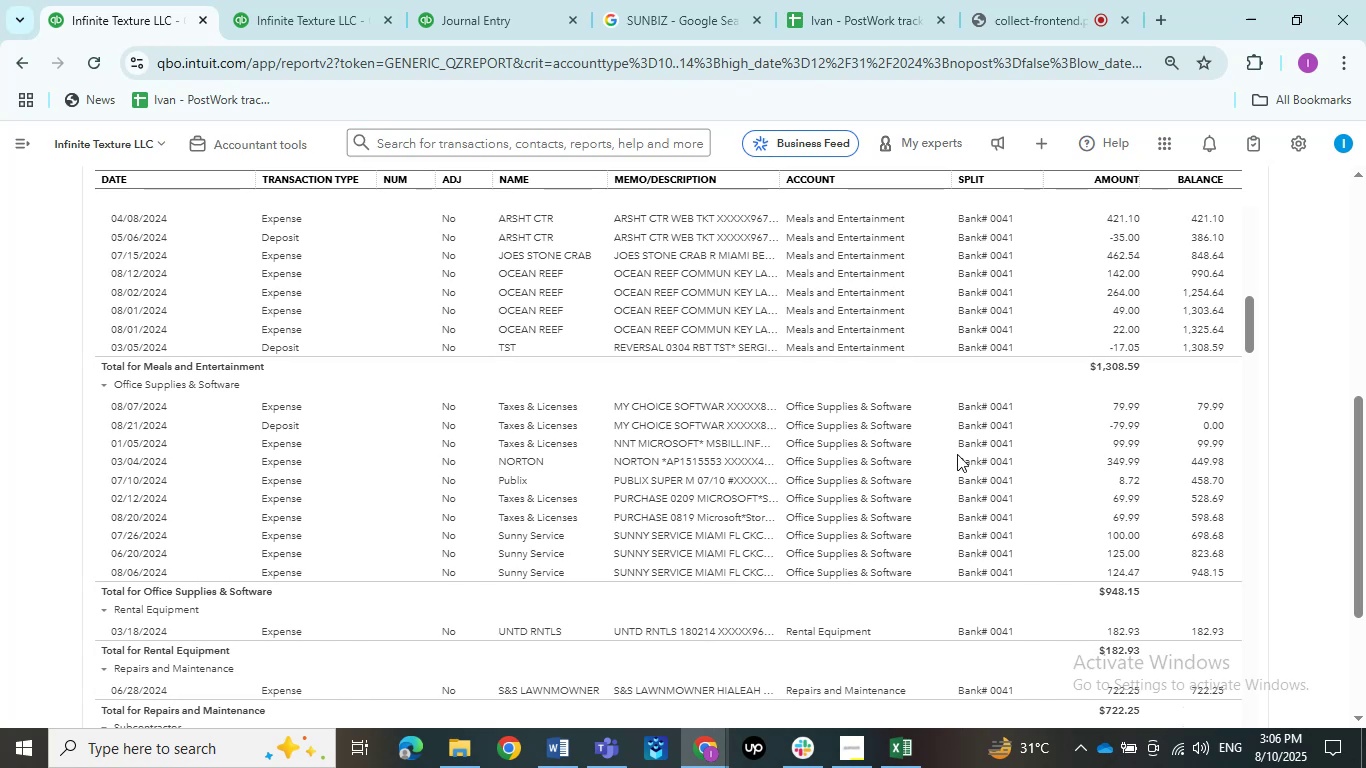 
scroll: coordinate [777, 486], scroll_direction: up, amount: 4.0
 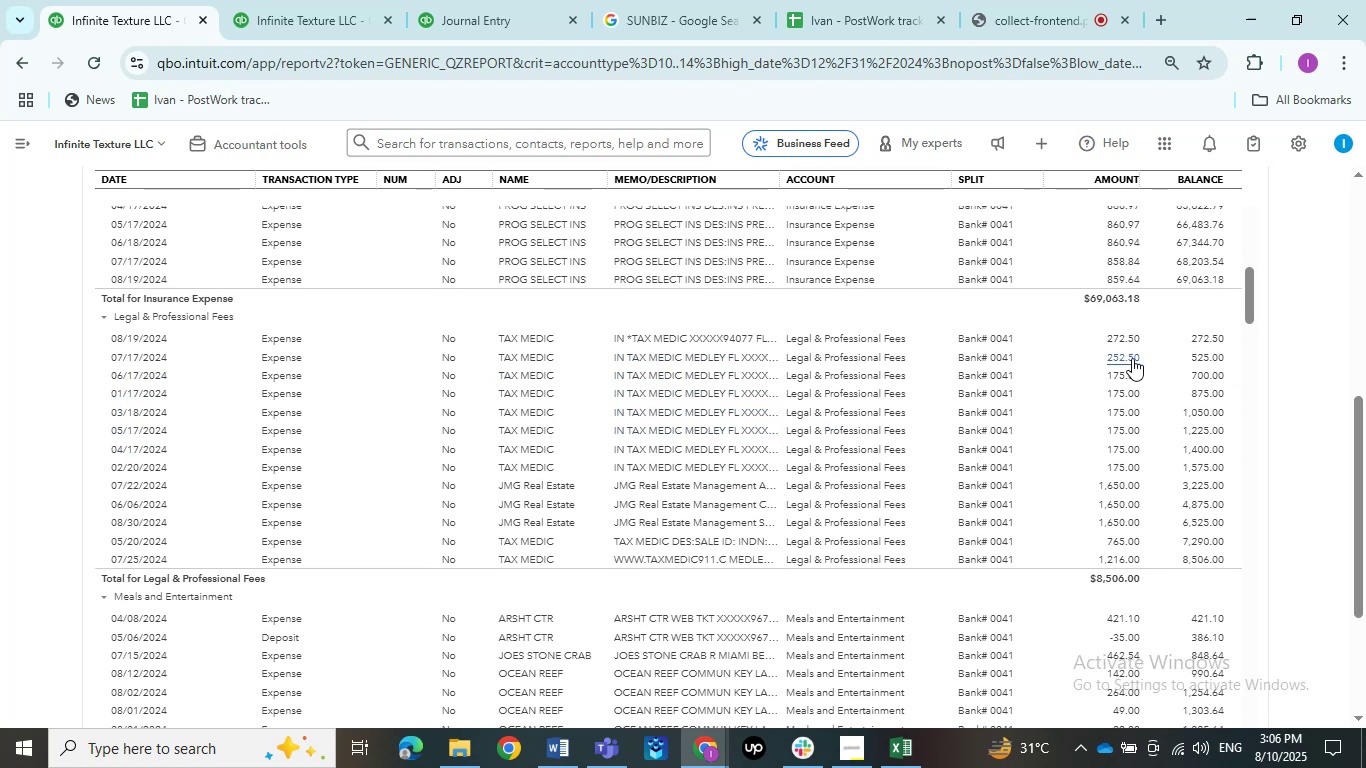 
wait(6.79)
 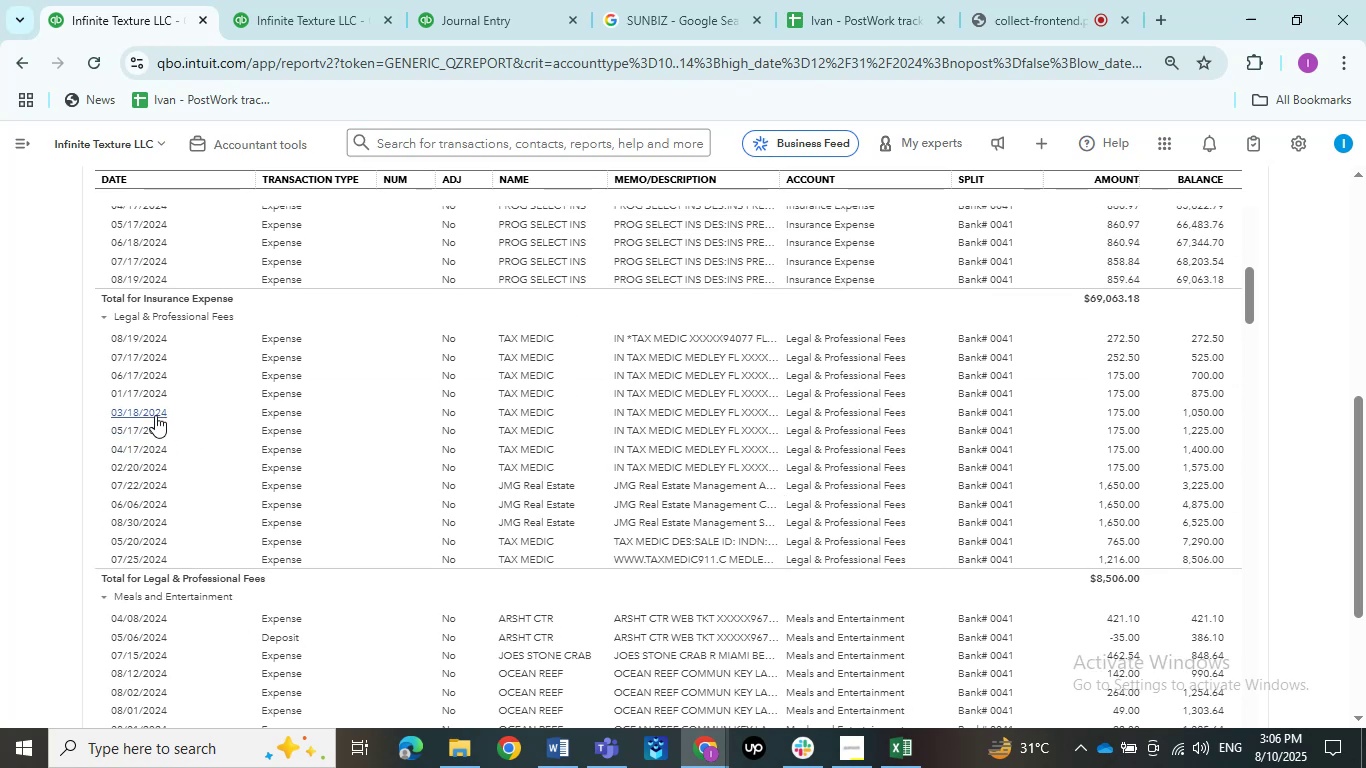 
scroll: coordinate [612, 401], scroll_direction: down, amount: 3.0
 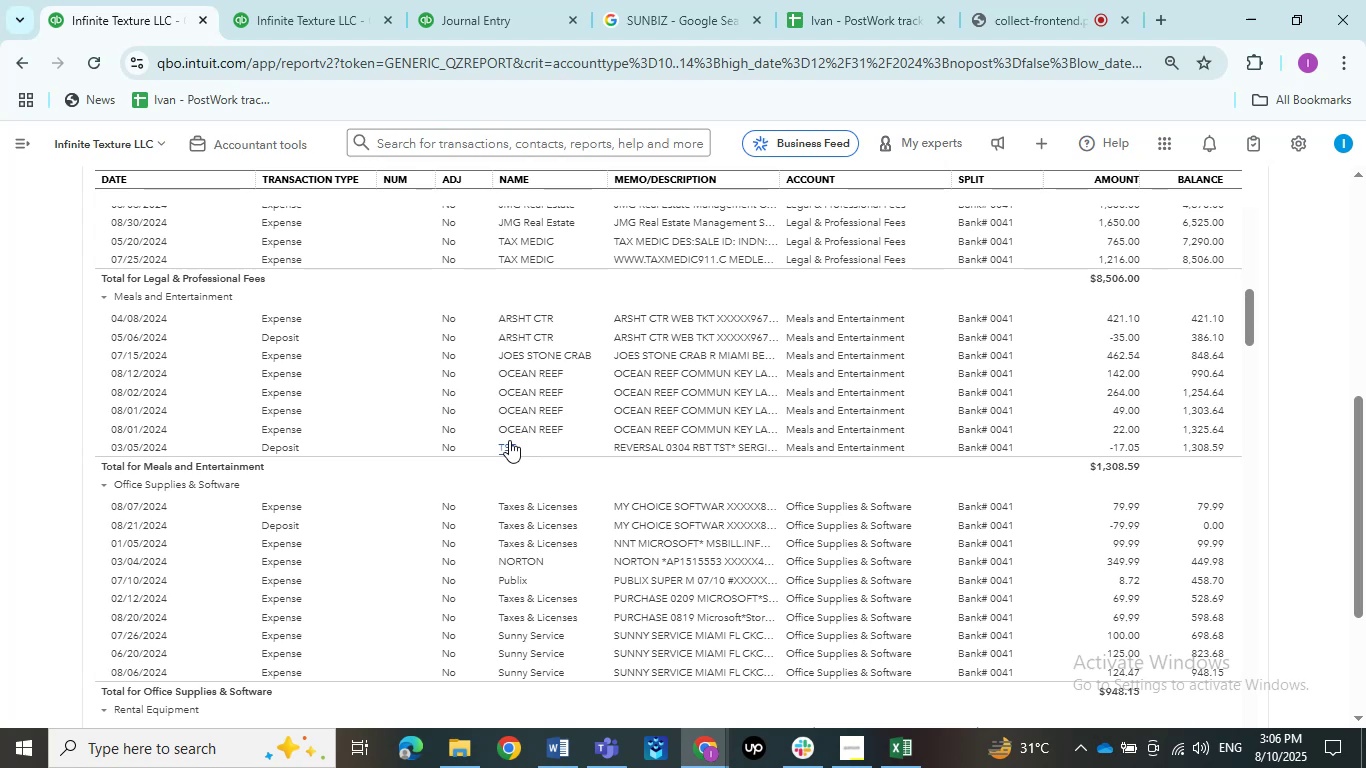 
wait(18.7)
 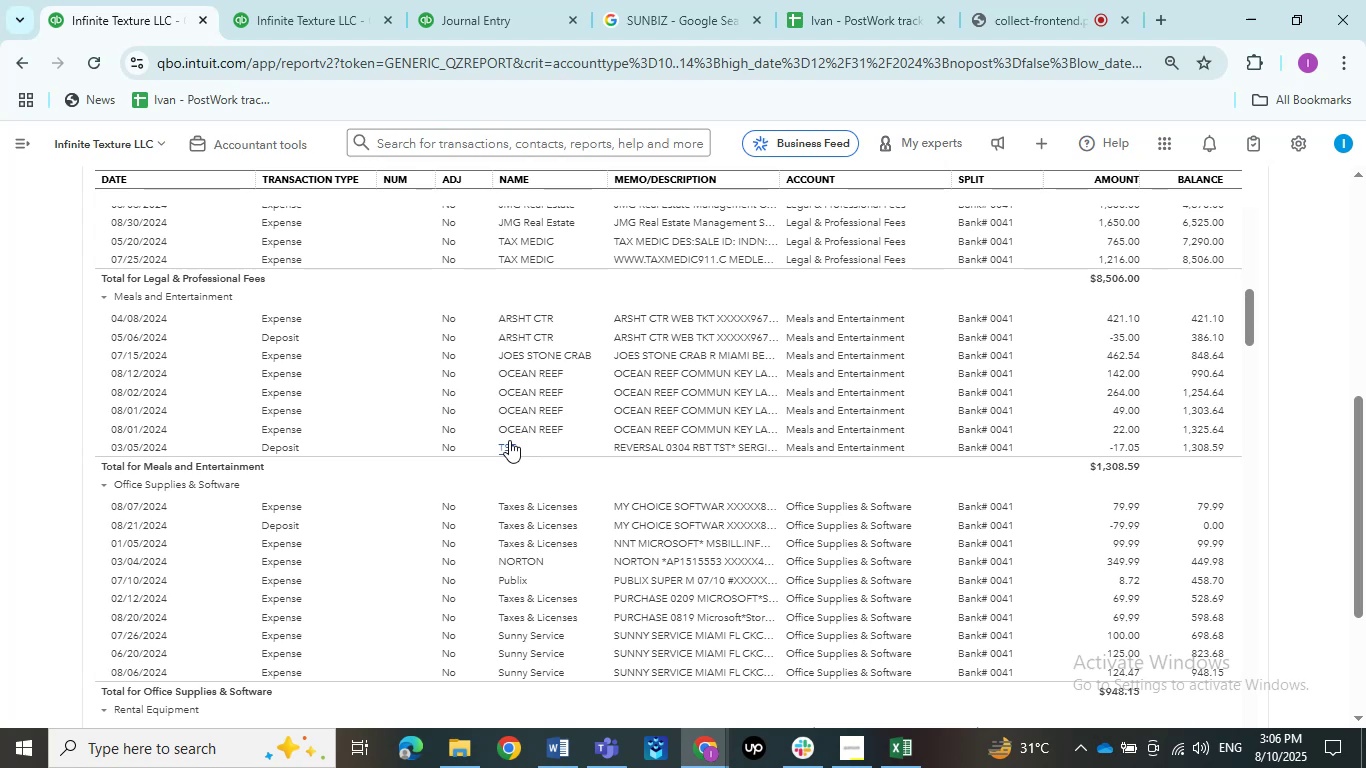 
scroll: coordinate [660, 473], scroll_direction: down, amount: 4.0
 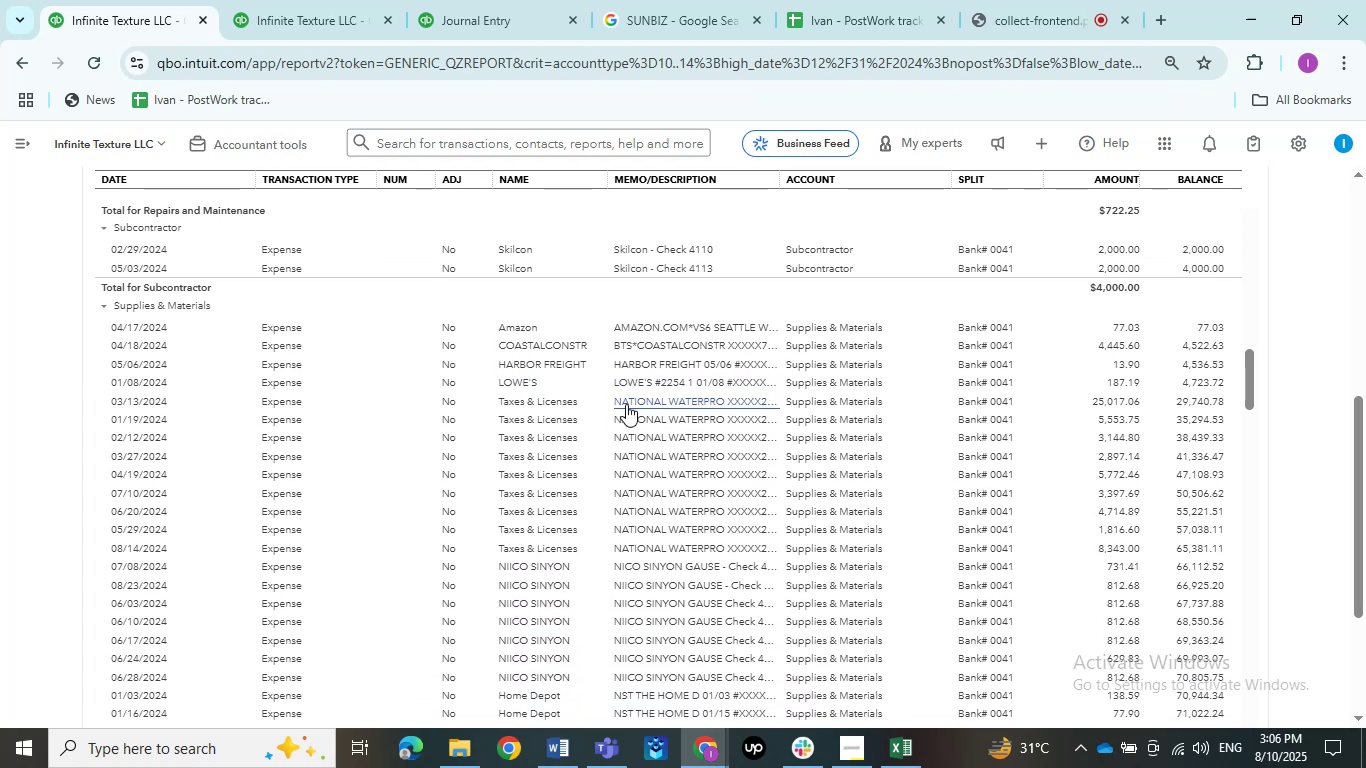 
left_click_drag(start_coordinate=[611, 408], to_coordinate=[606, 405])
 